 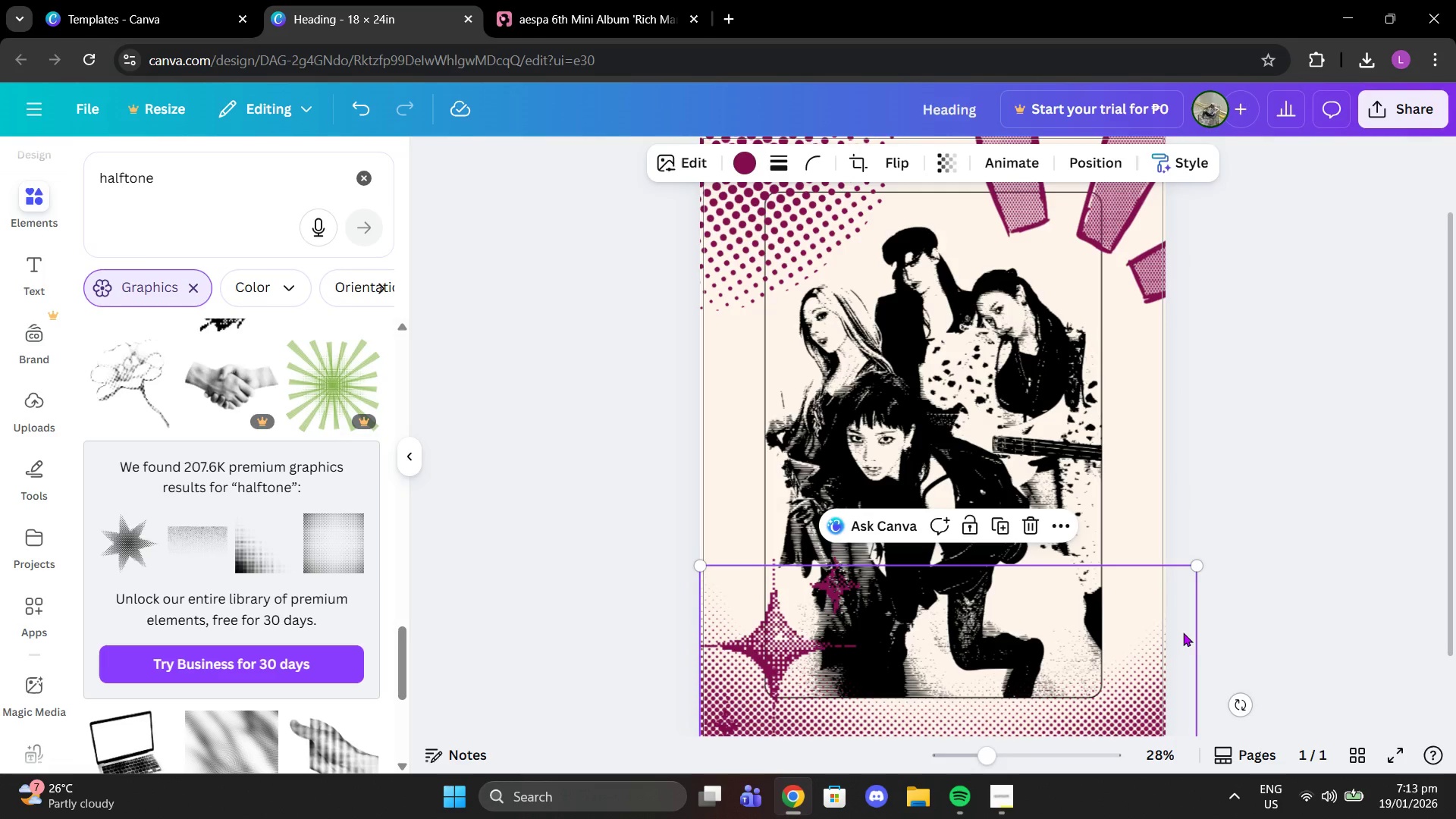 
left_click([152, 396])
 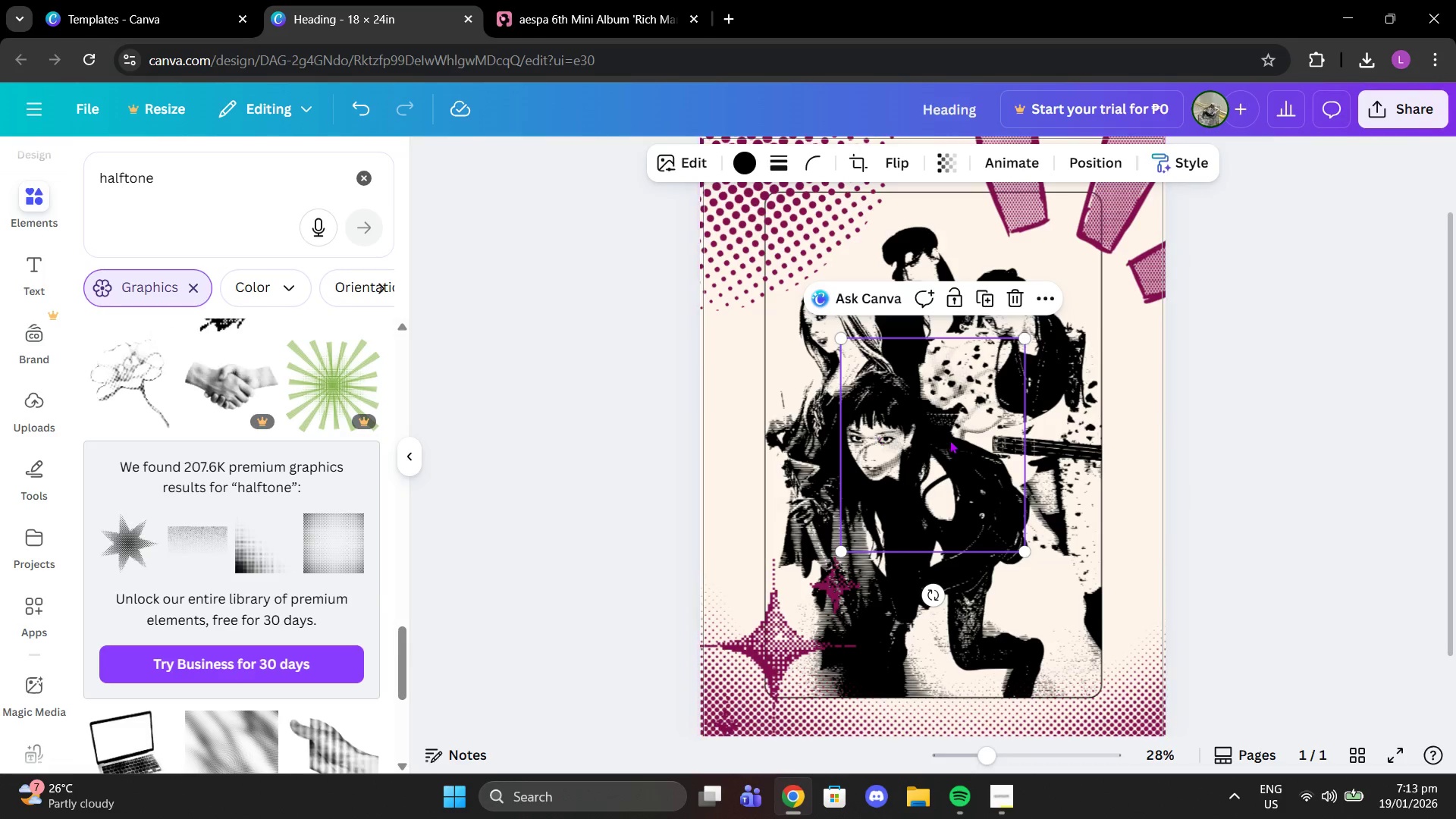 
left_click_drag(start_coordinate=[949, 439], to_coordinate=[754, 450])
 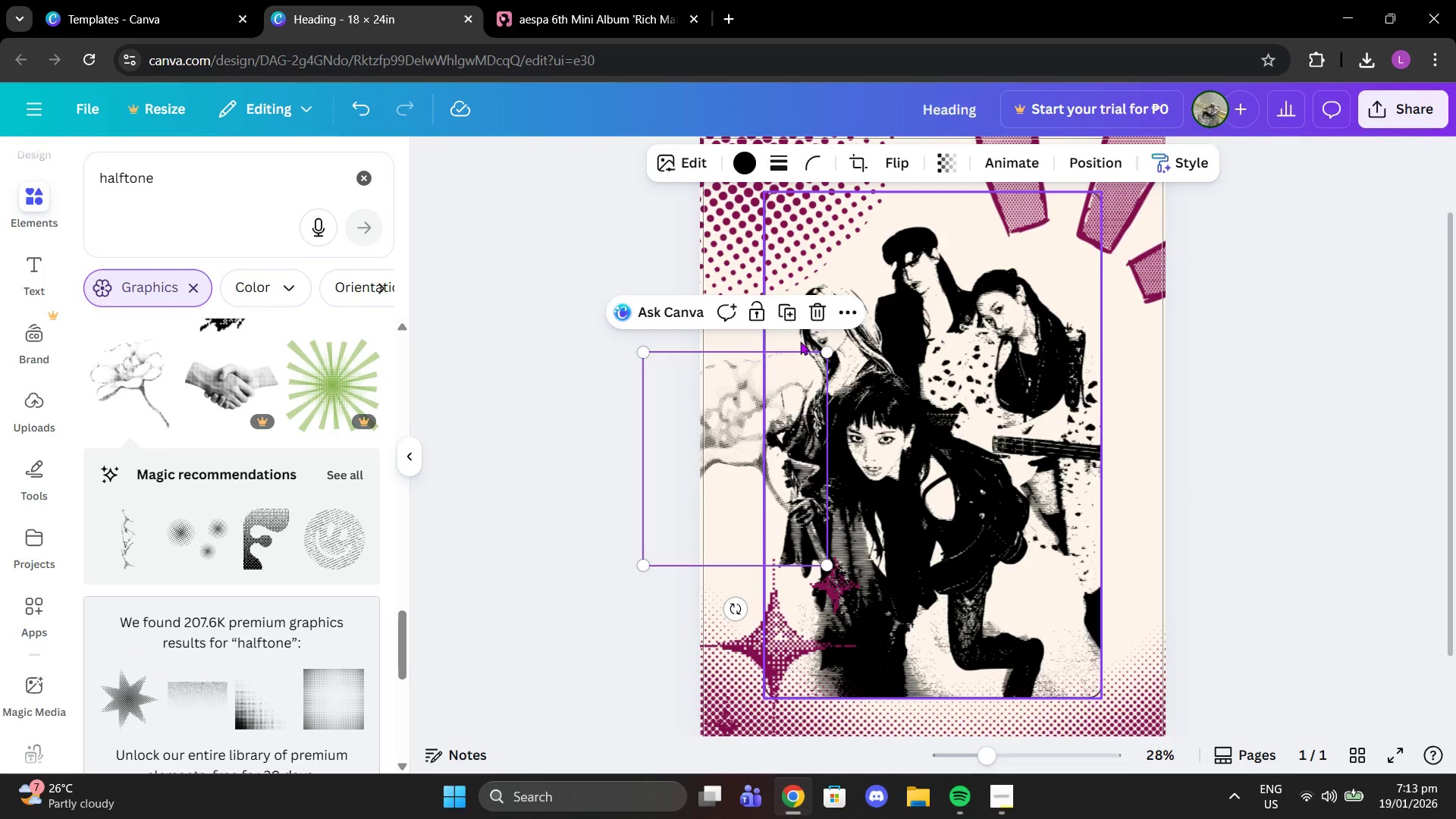 
left_click([814, 312])
 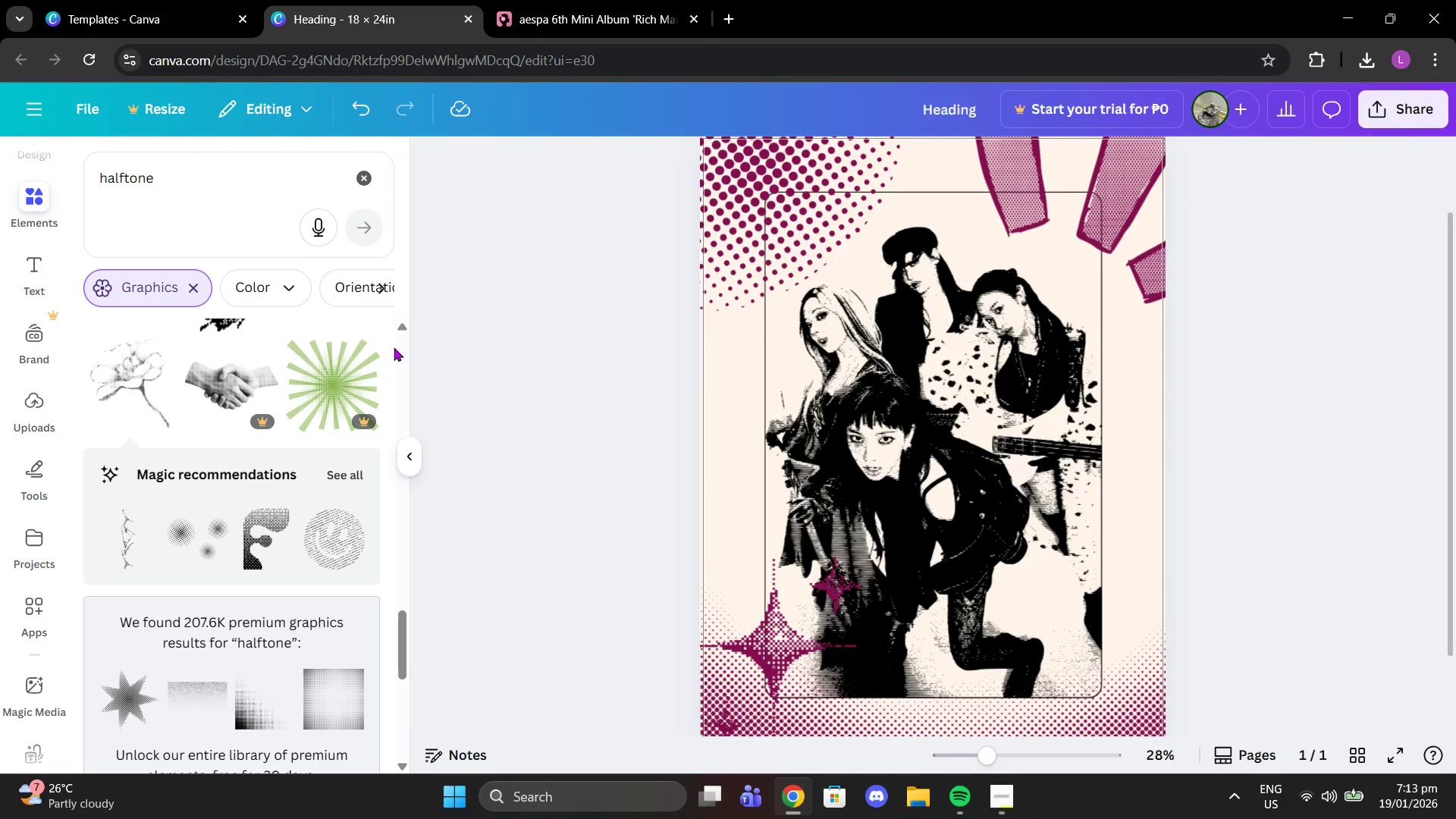 
wait(7.38)
 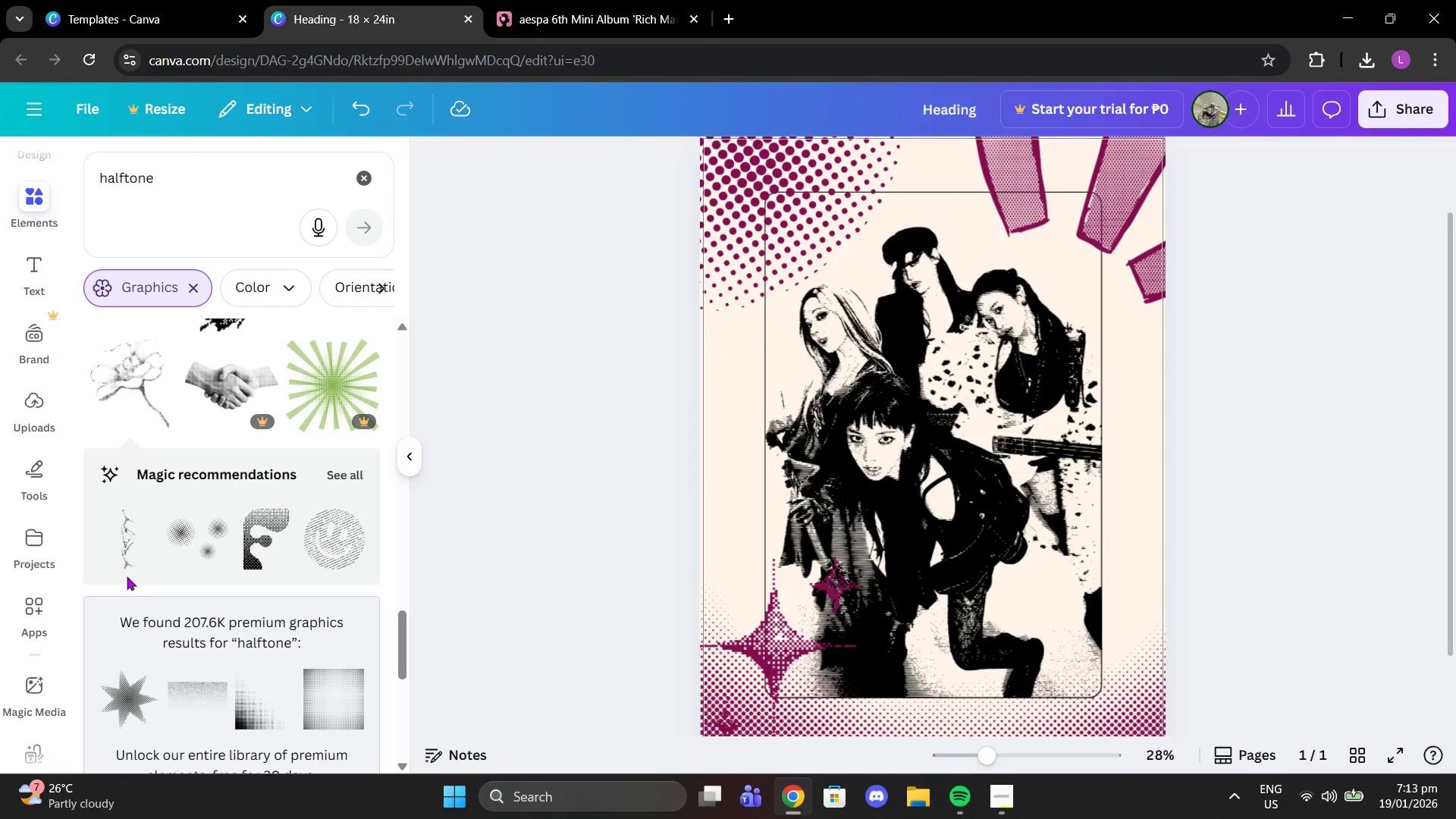 
double_click([38, 295])
 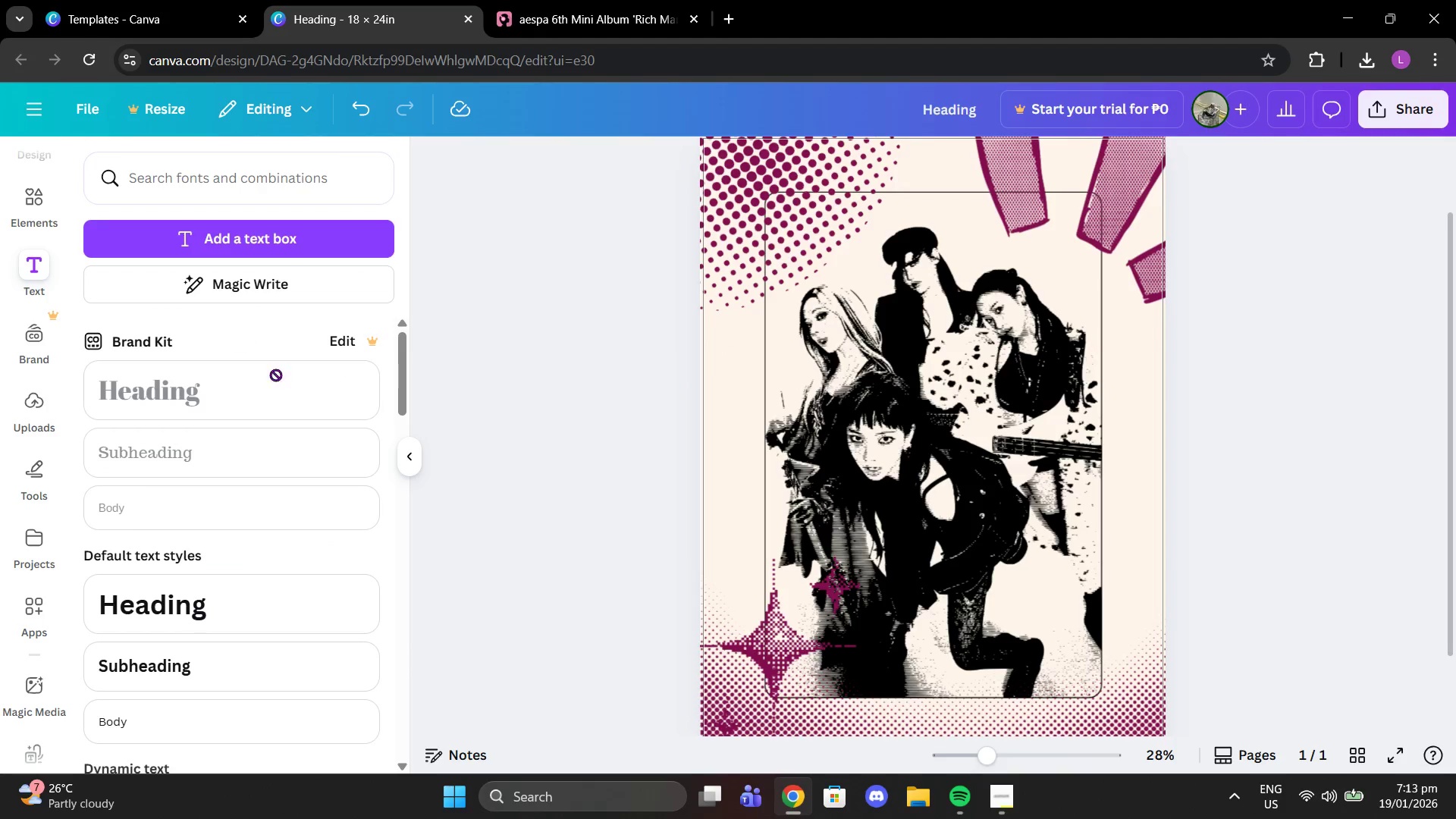 
left_click([258, 602])
 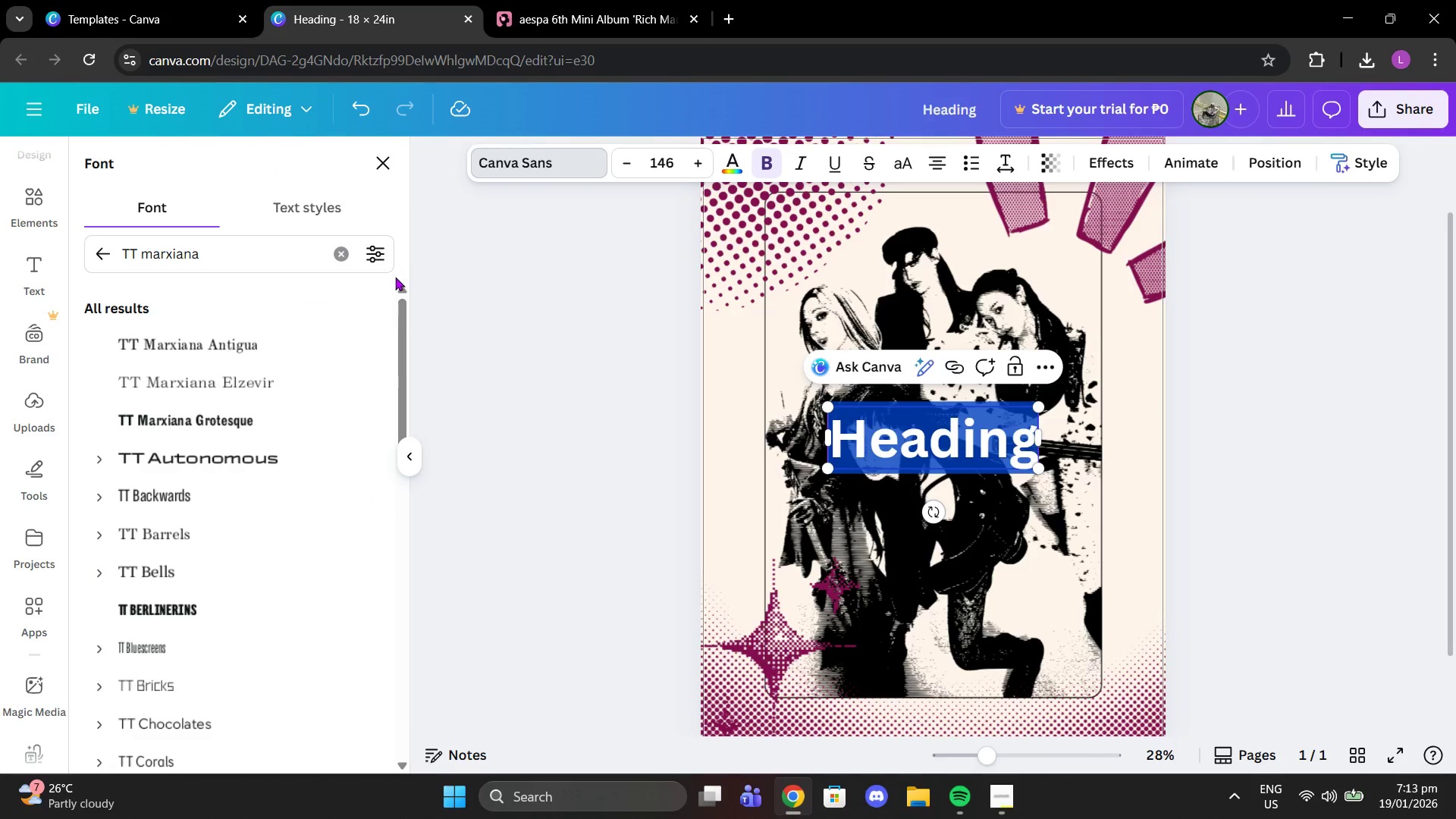 
left_click([349, 250])
 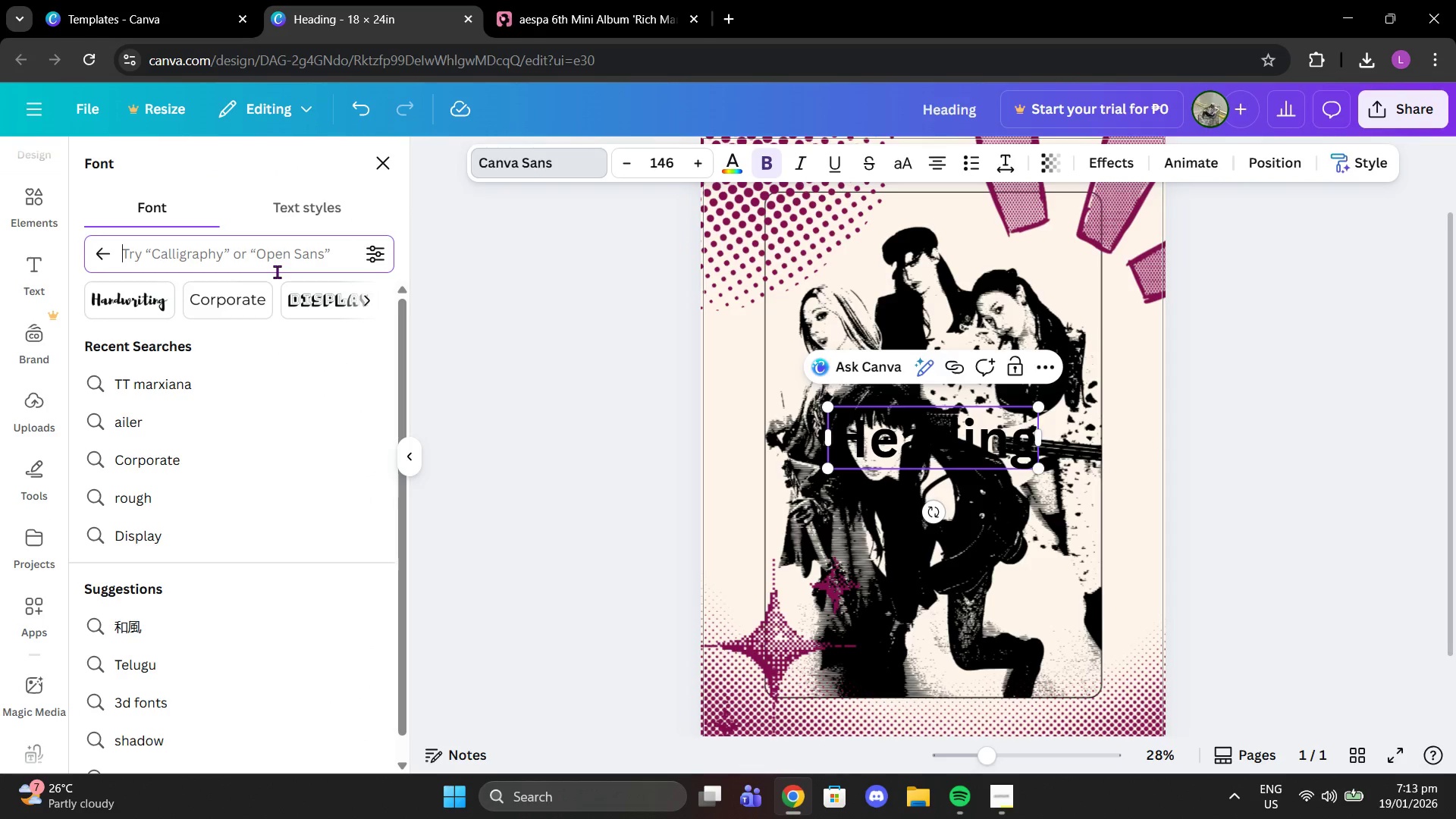 
type(displauy)
 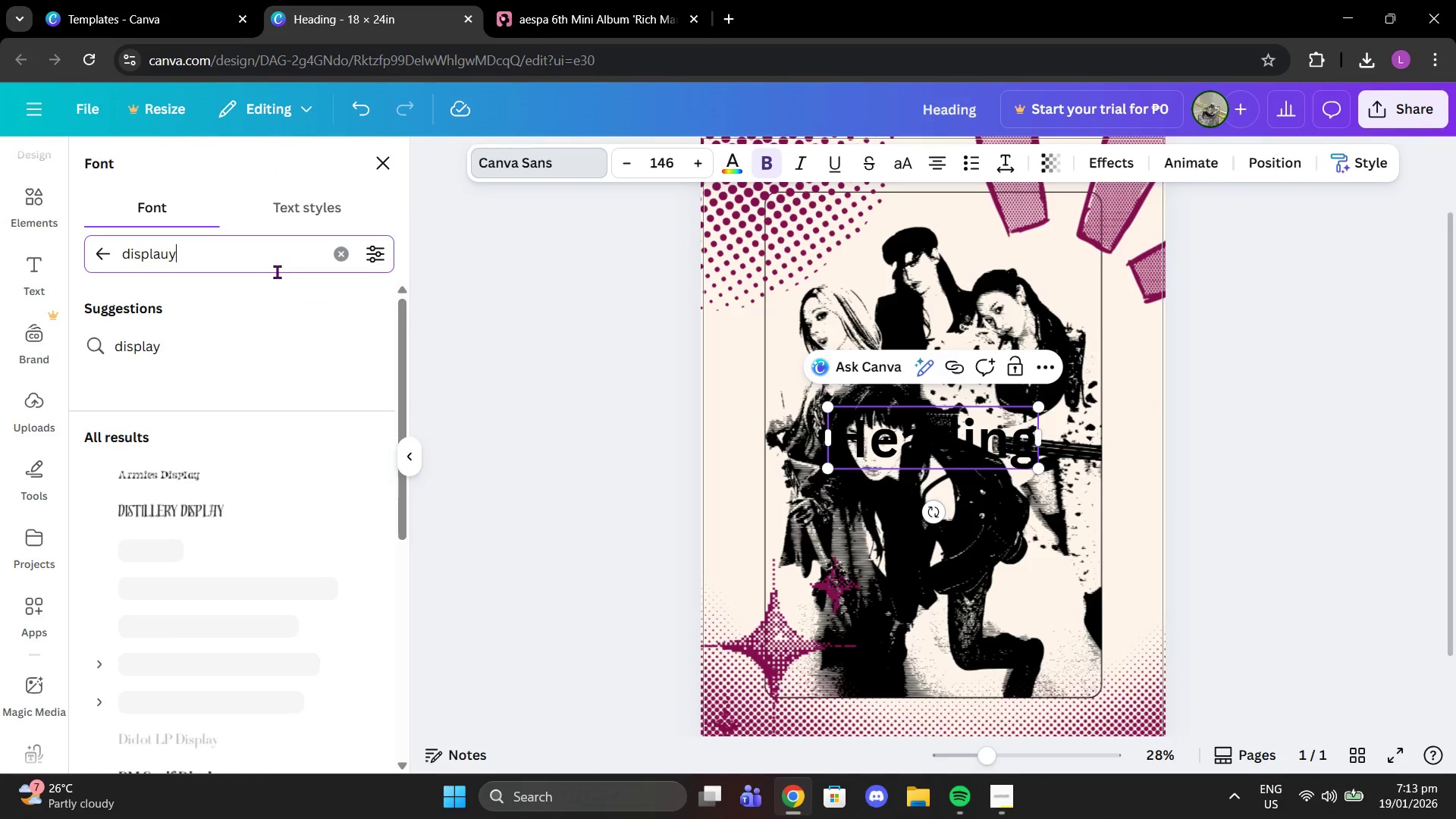 
key(Enter)
 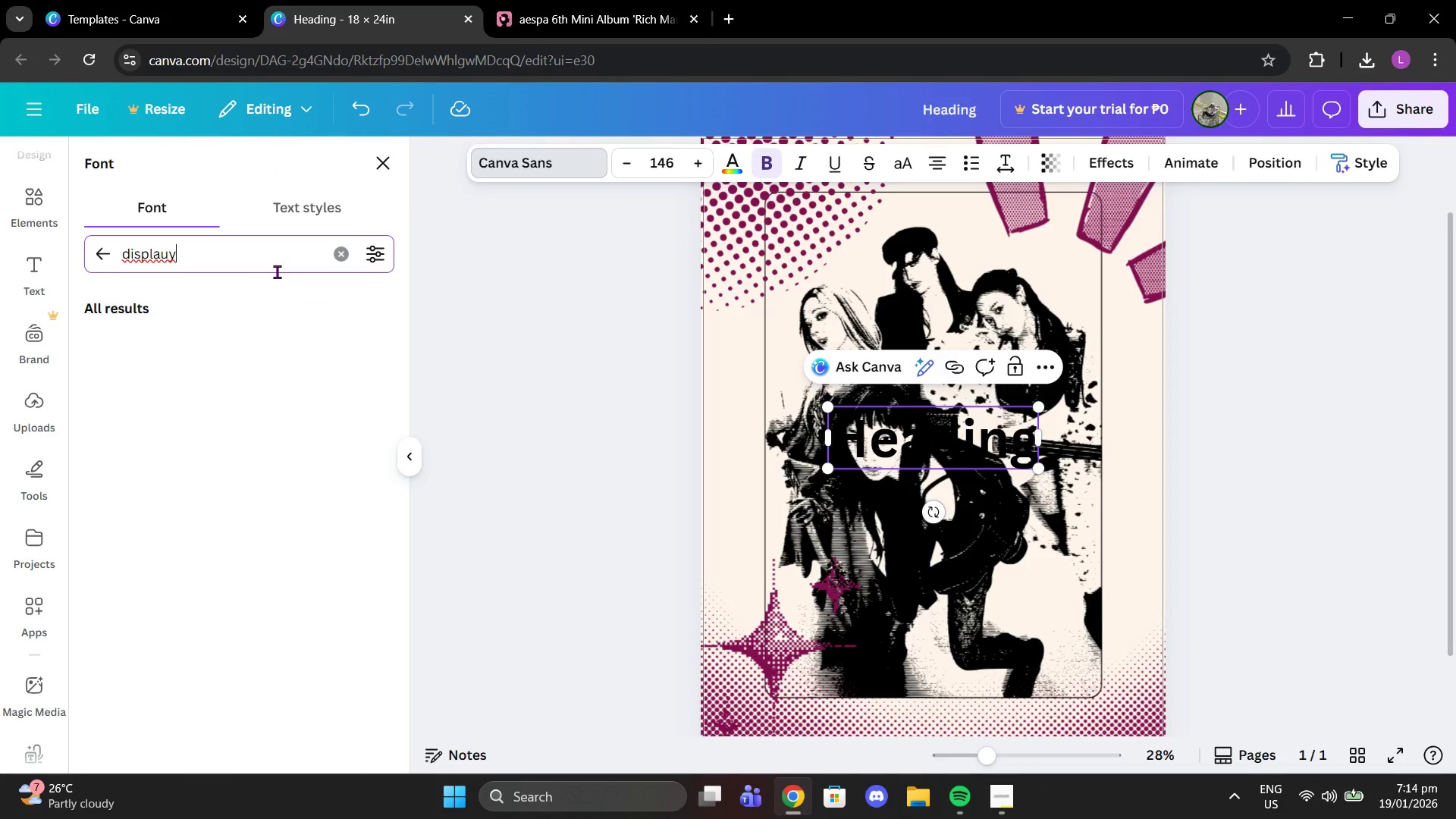 
key(Backspace)
 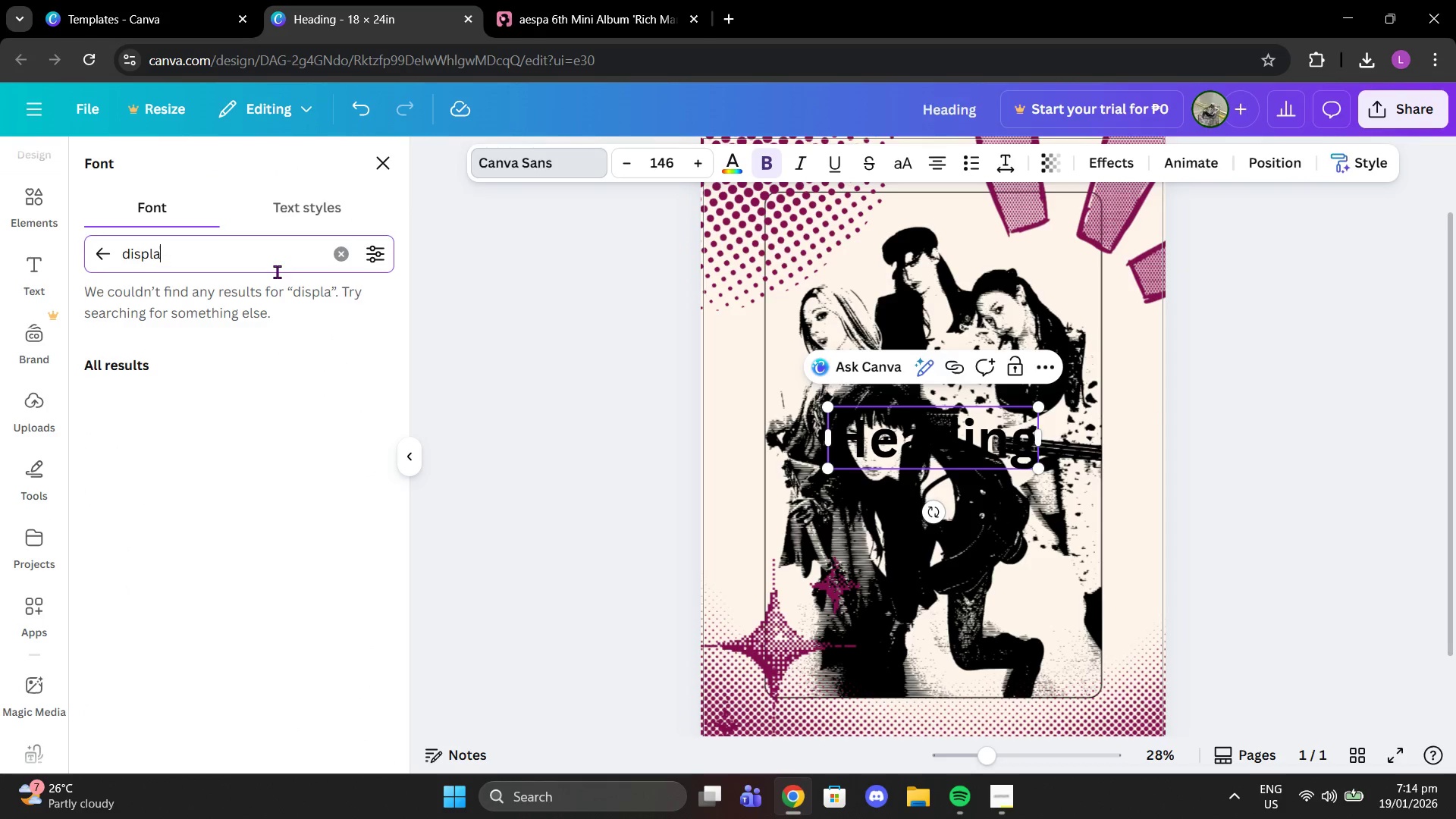 
key(Backspace)
 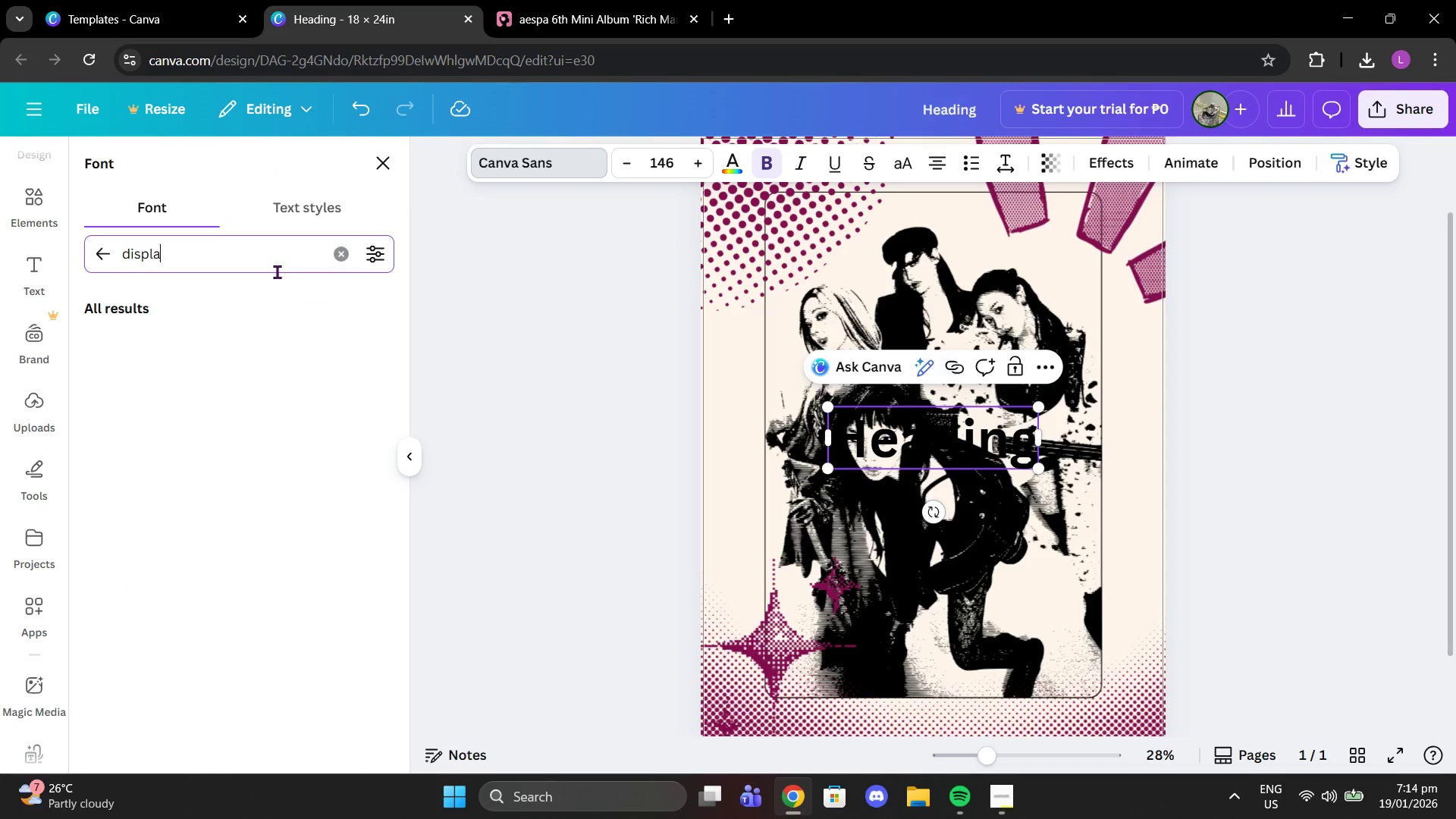 
key(Y)
 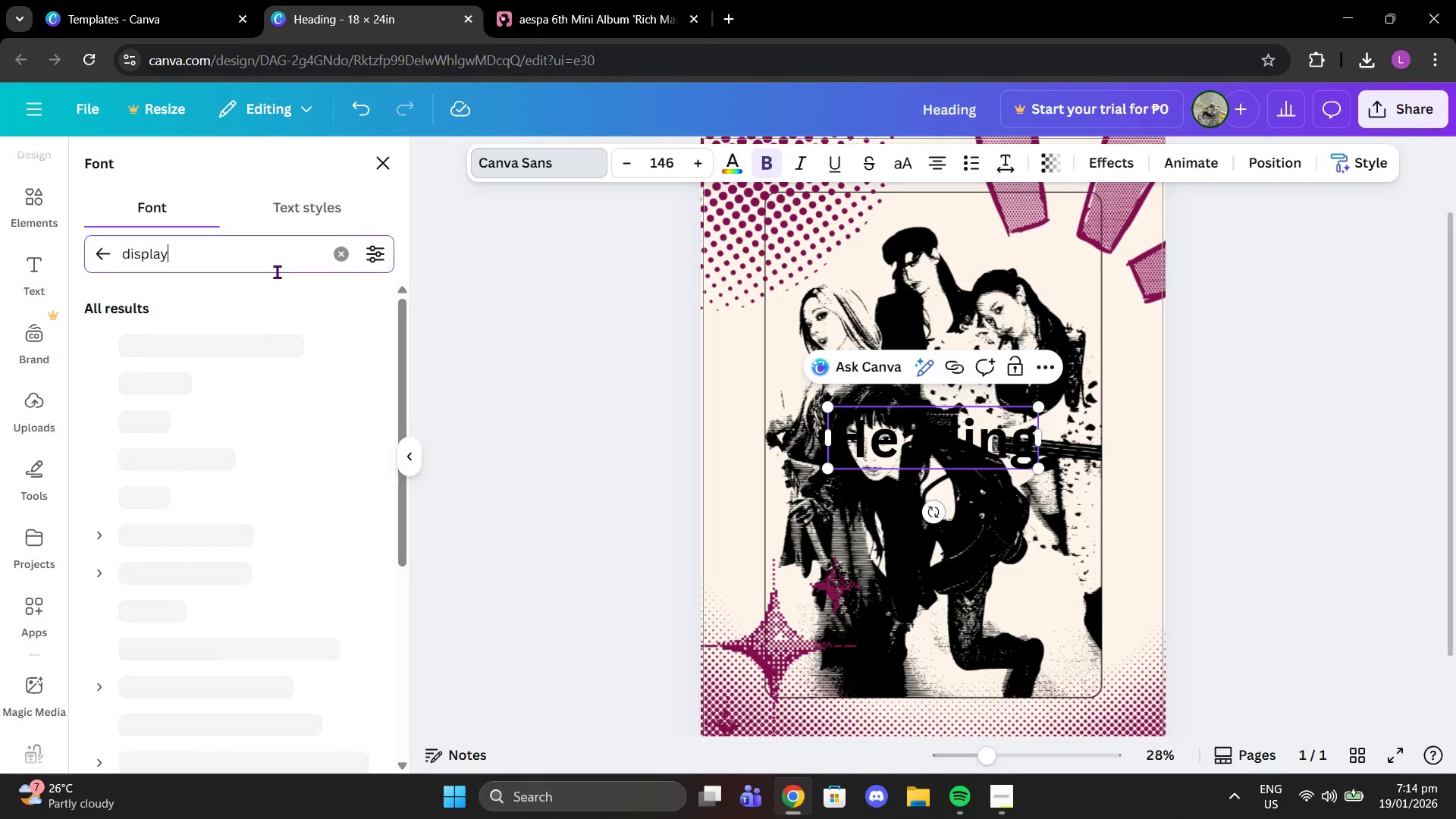 
key(Enter)
 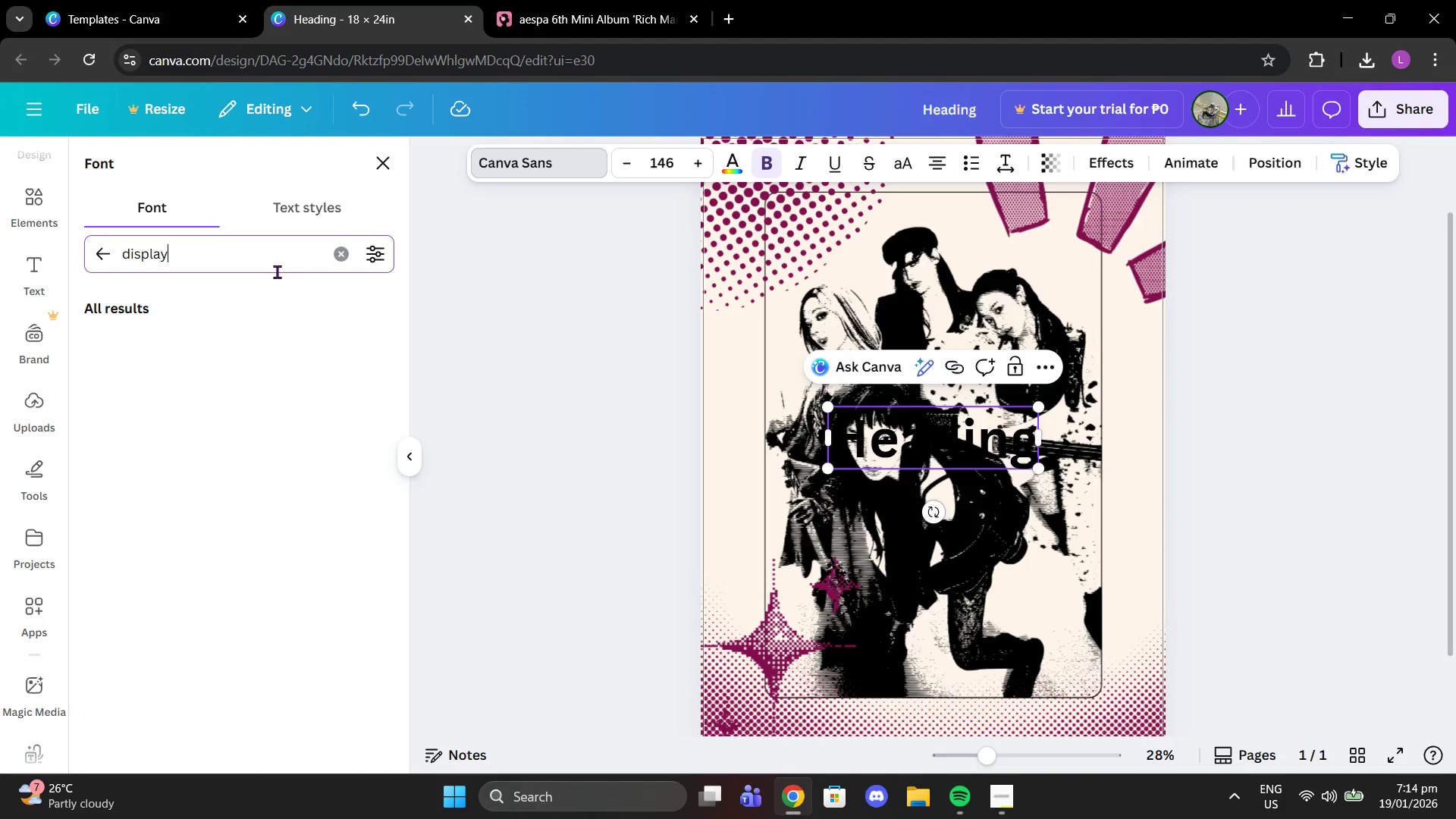 
left_click([277, 271])
 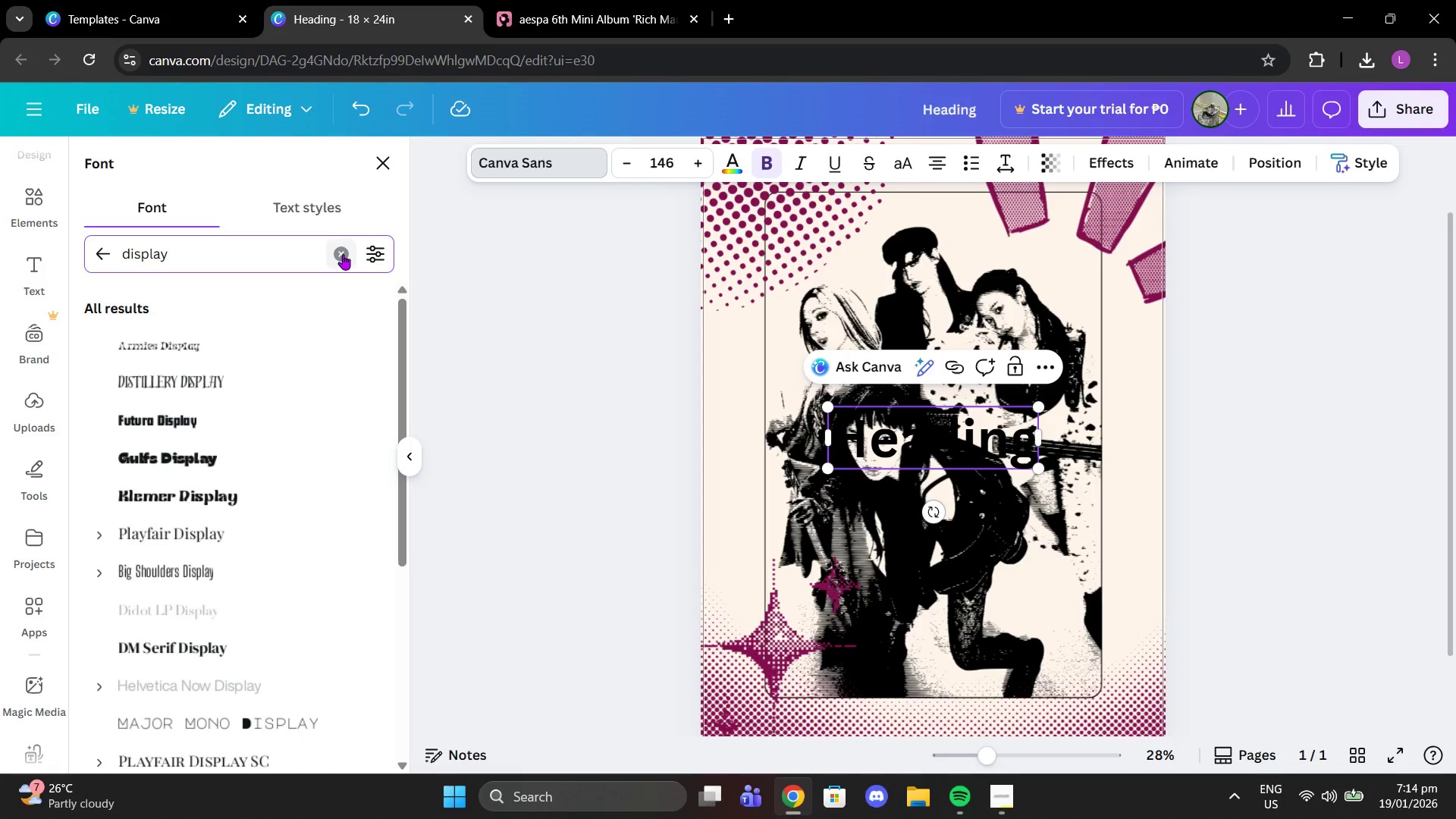 
left_click([343, 254])
 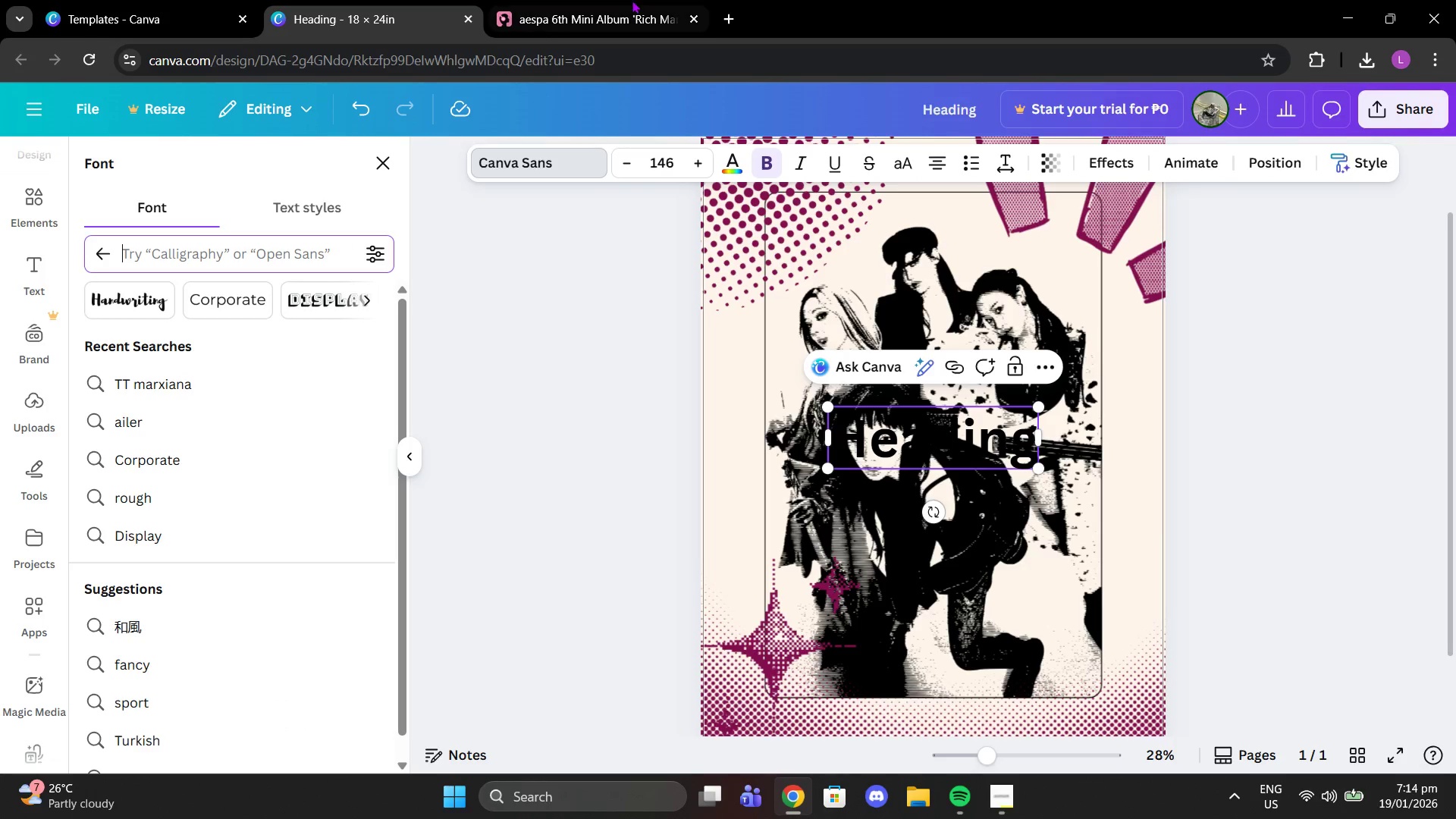 
left_click([632, 0])
 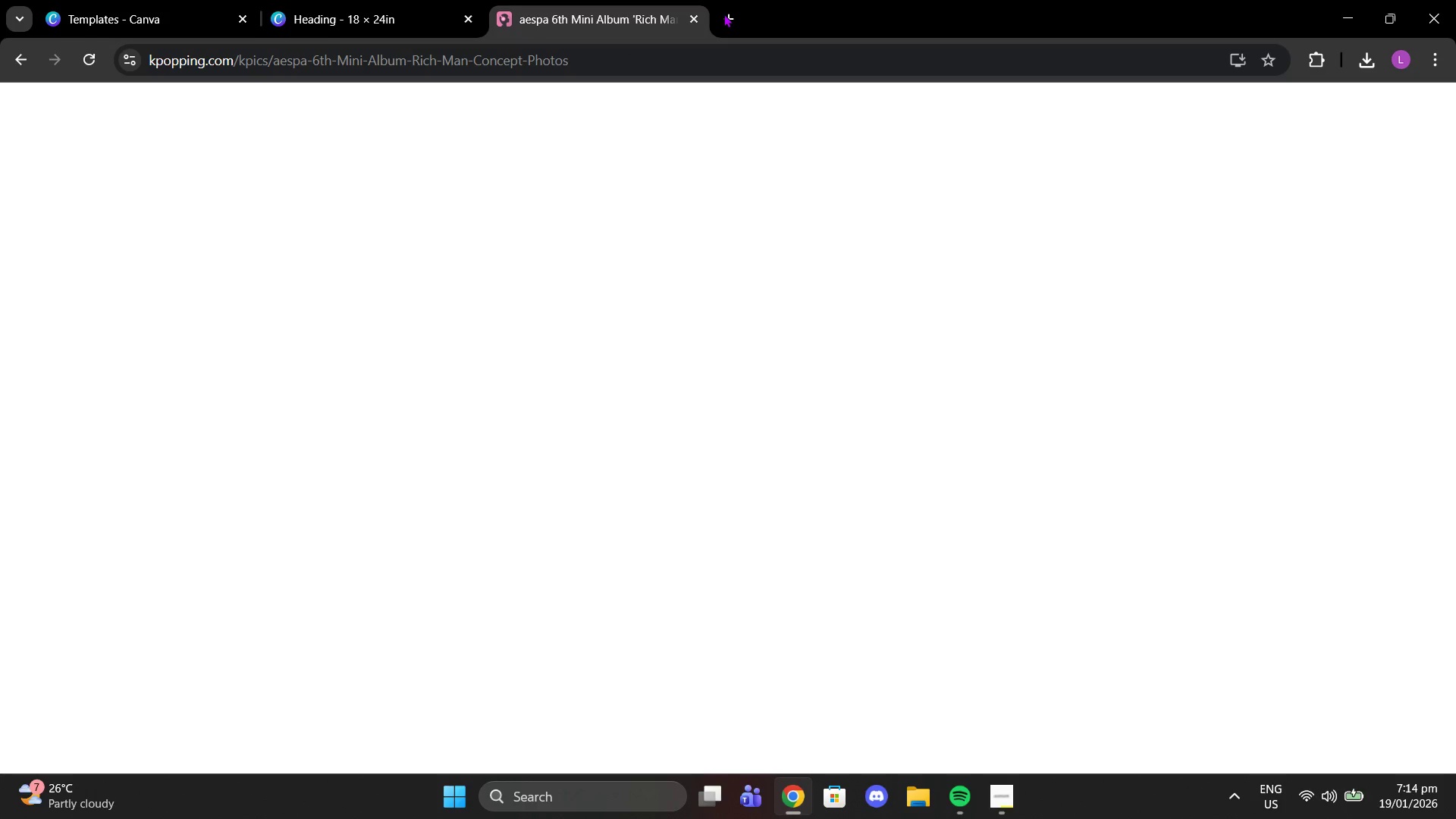 
left_click([736, 10])
 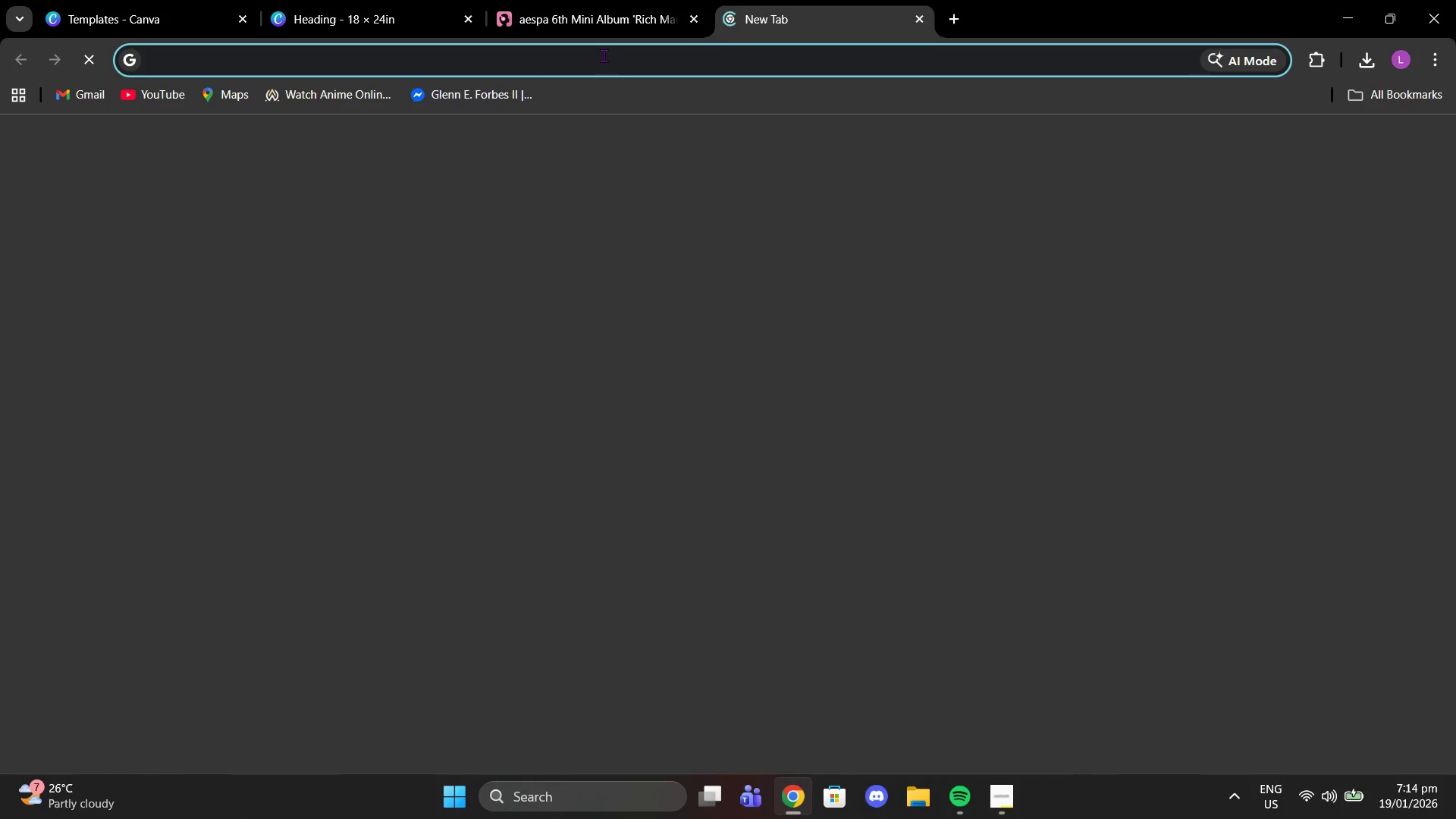 
type(aespa font canva)
 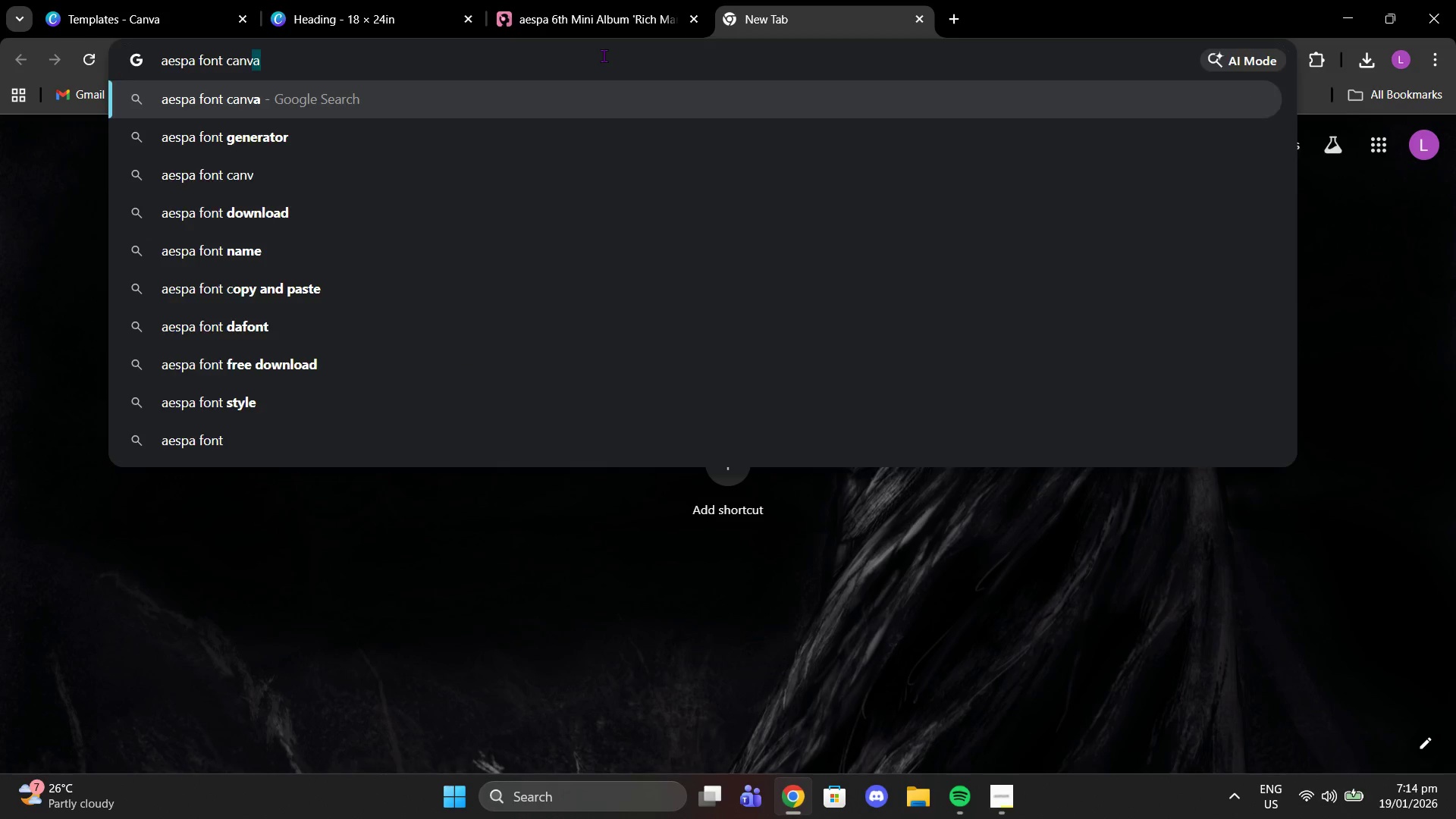 
key(Enter)
 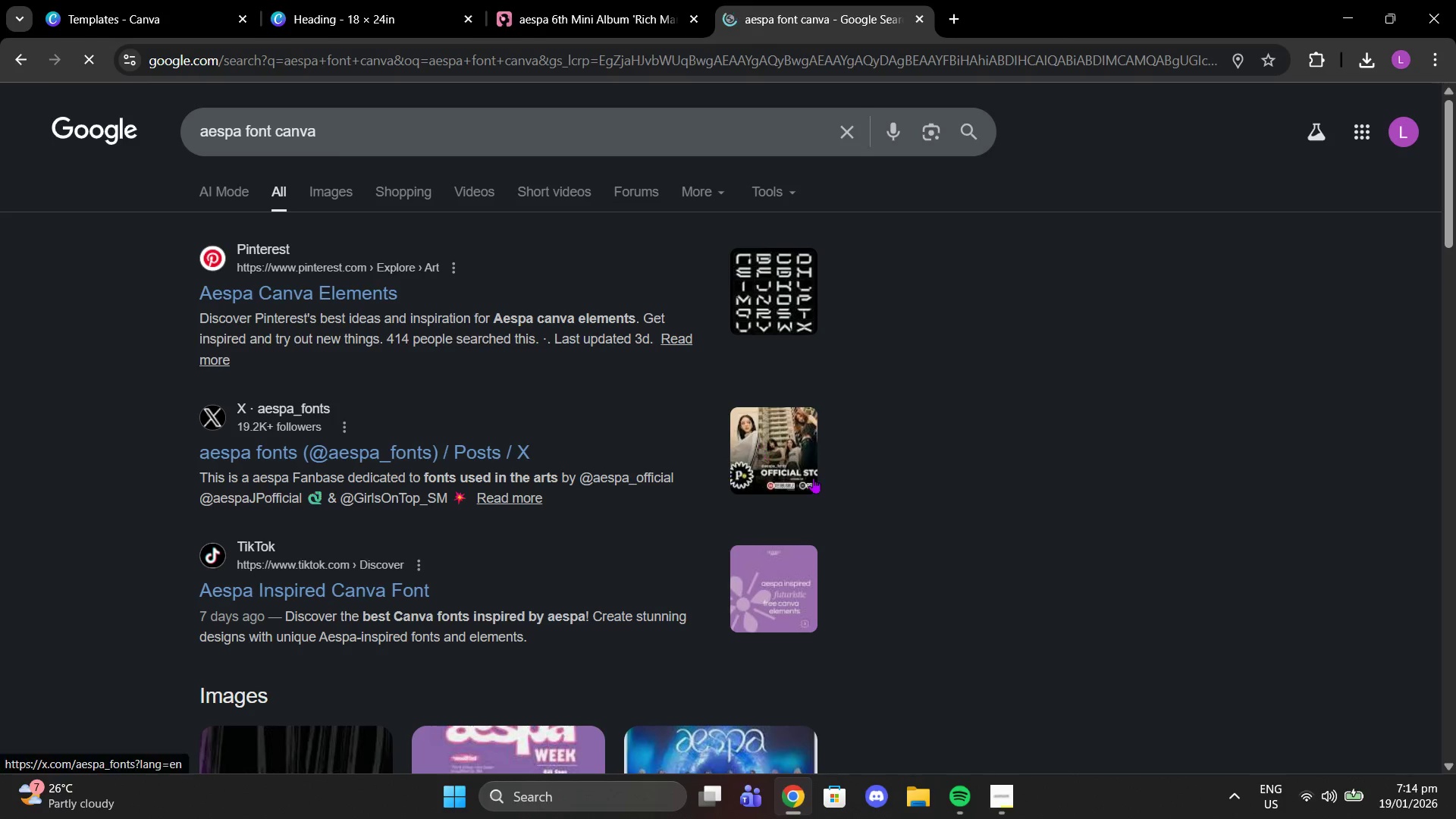 
scroll: coordinate [470, 463], scroll_direction: down, amount: 17.0
 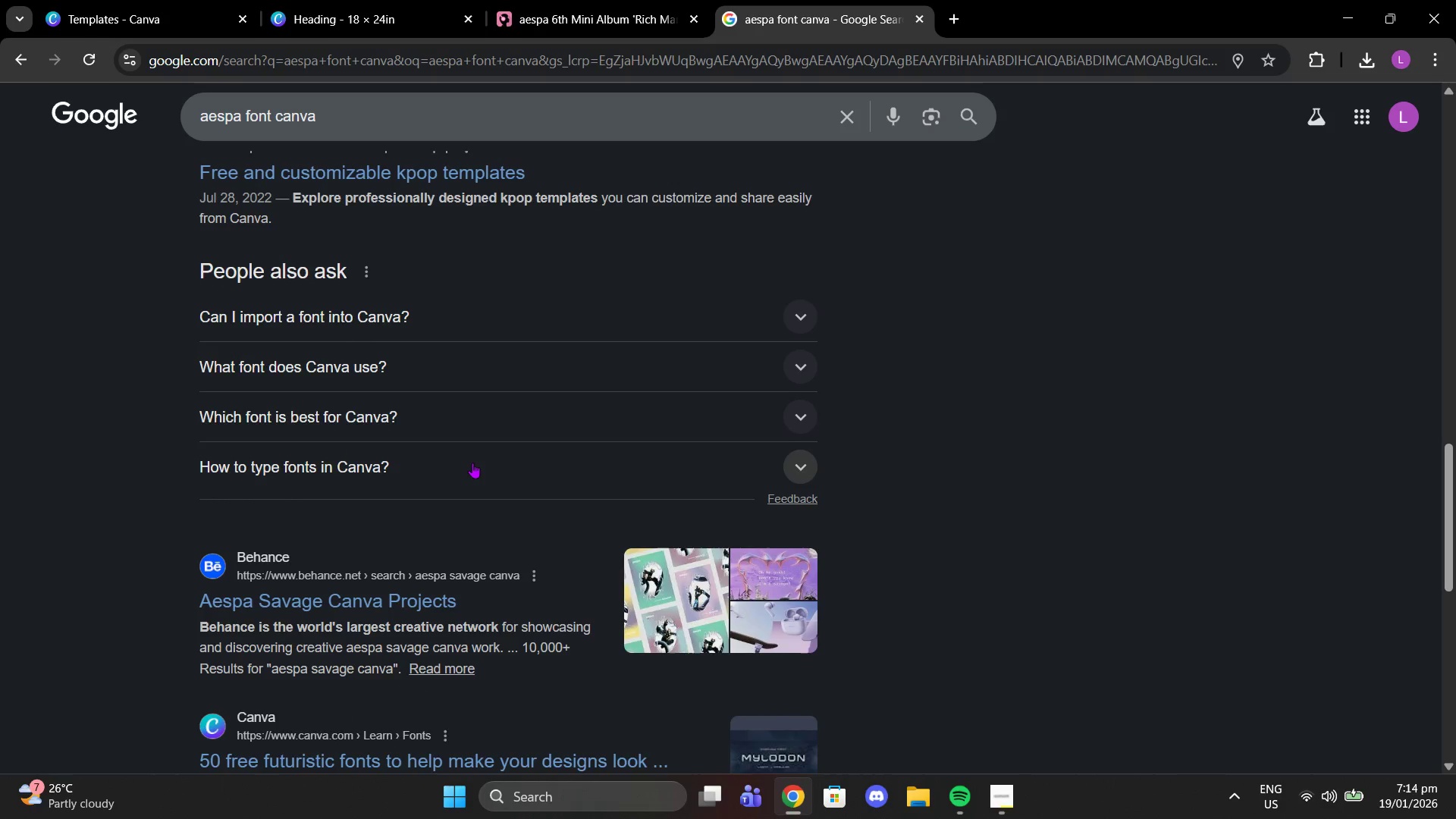 
scroll: coordinate [475, 462], scroll_direction: down, amount: 2.0
 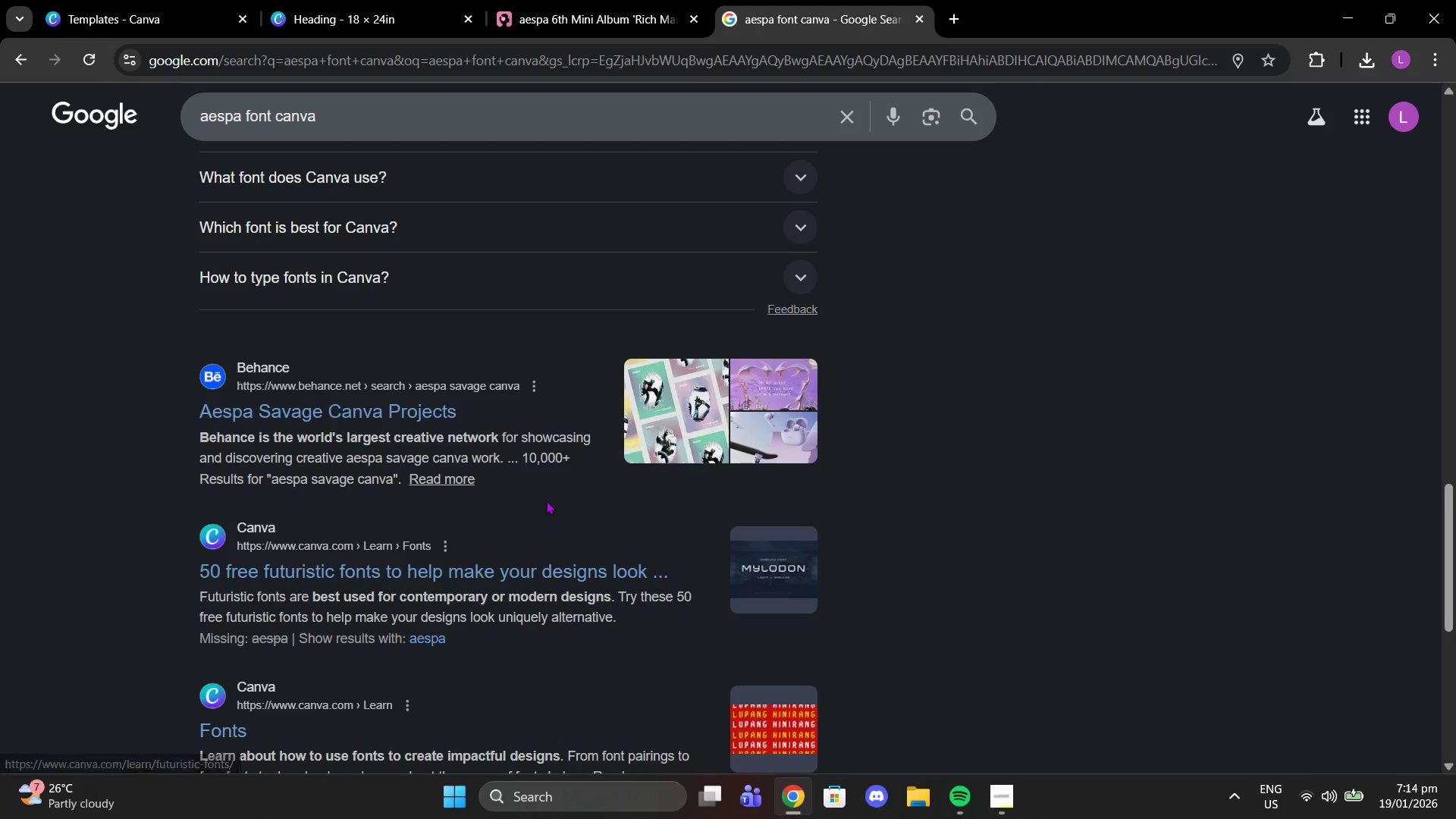 
left_click([344, 0])
 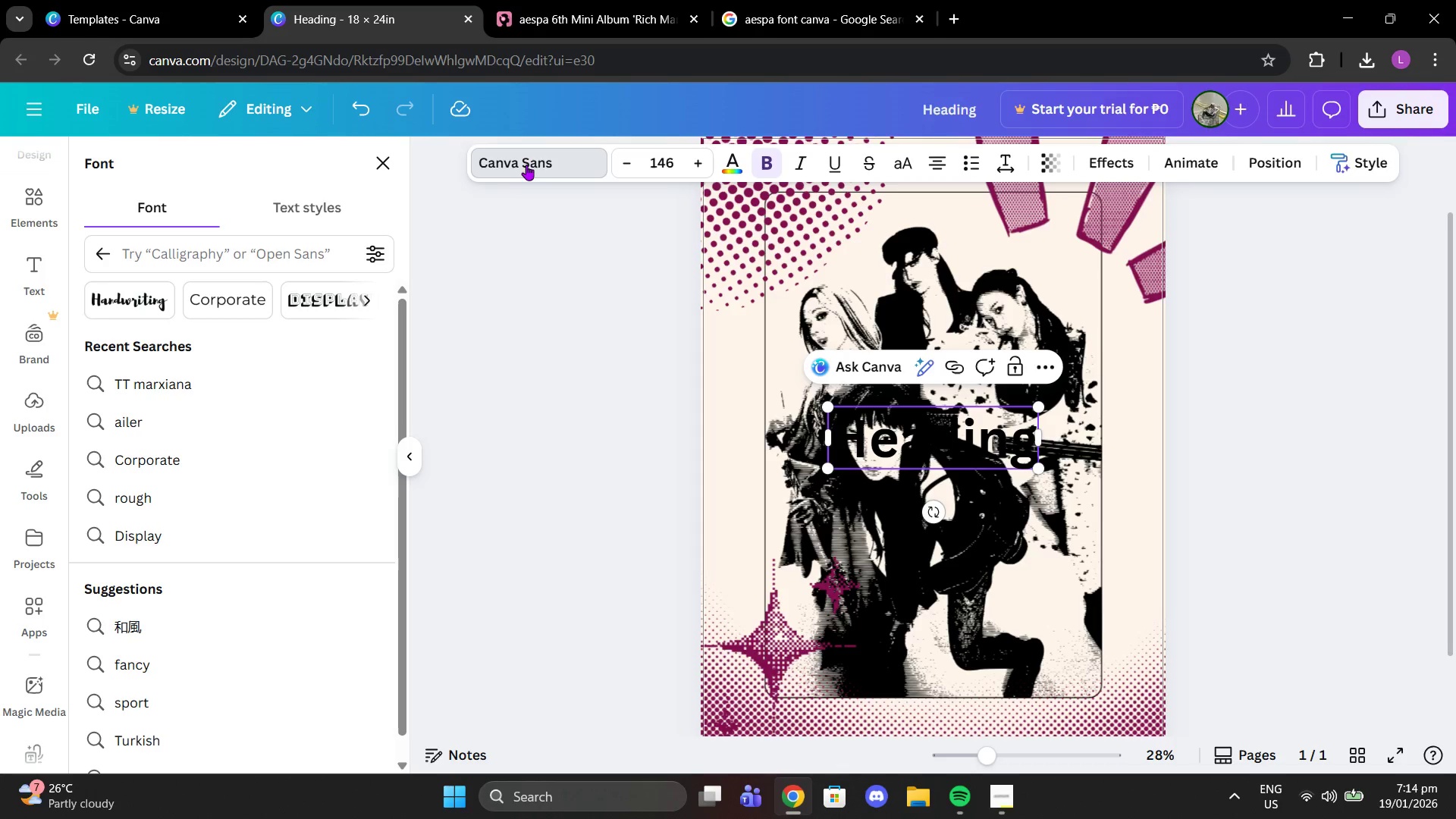 
left_click([535, 160])
 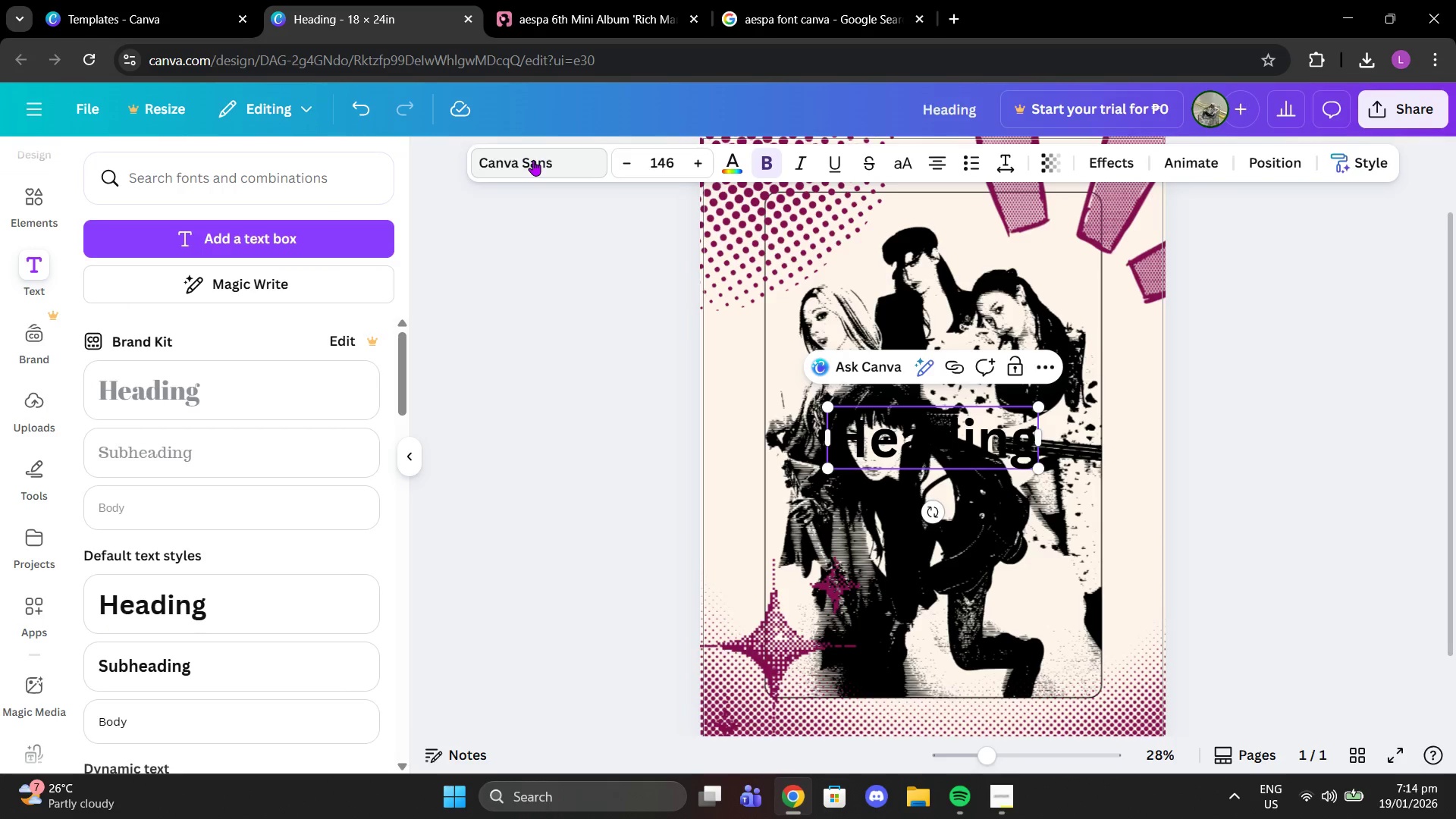 
left_click([533, 160])
 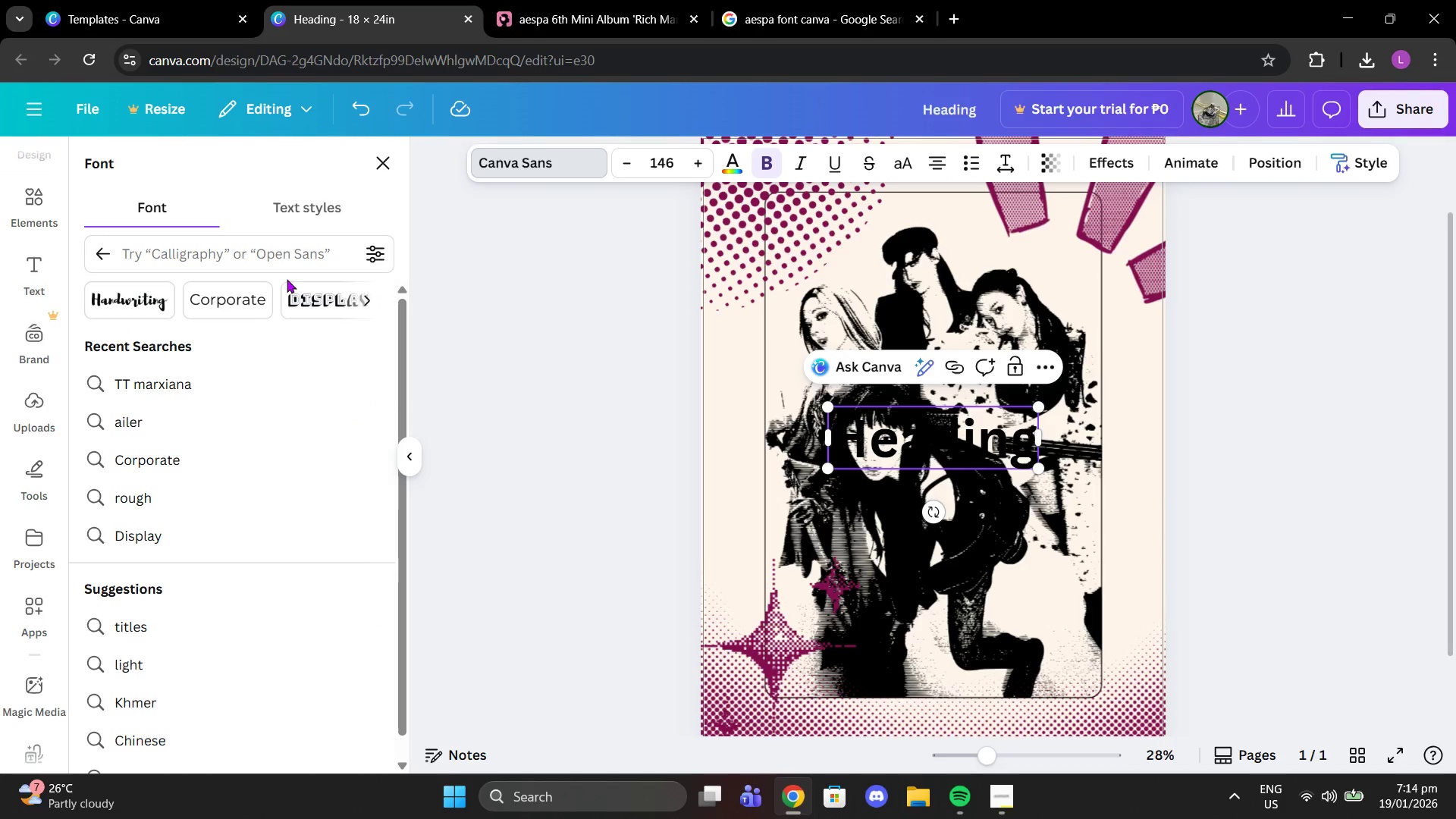 
double_click([278, 269])
 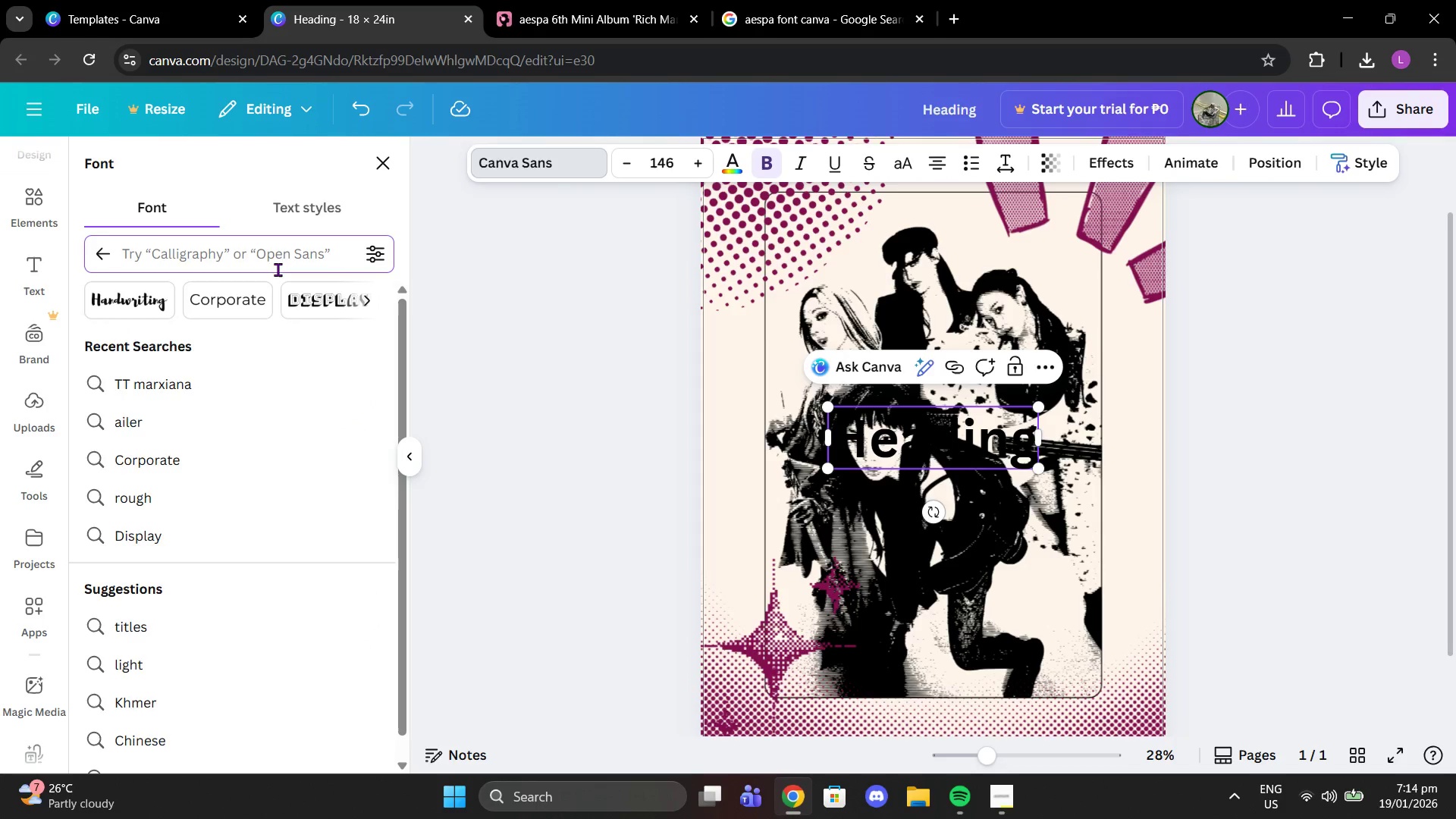 
type(mylodon)
 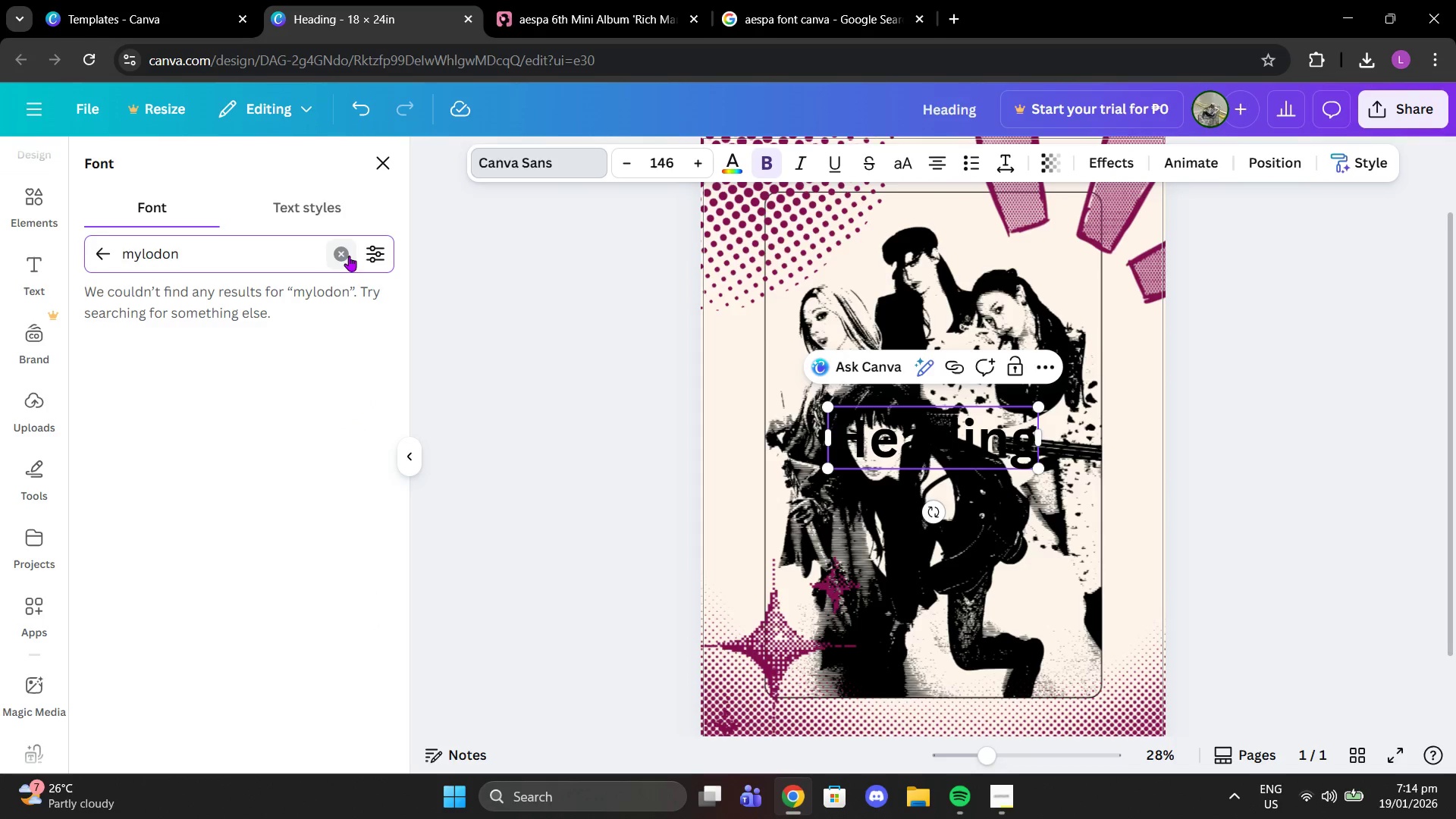 
left_click([766, 0])
 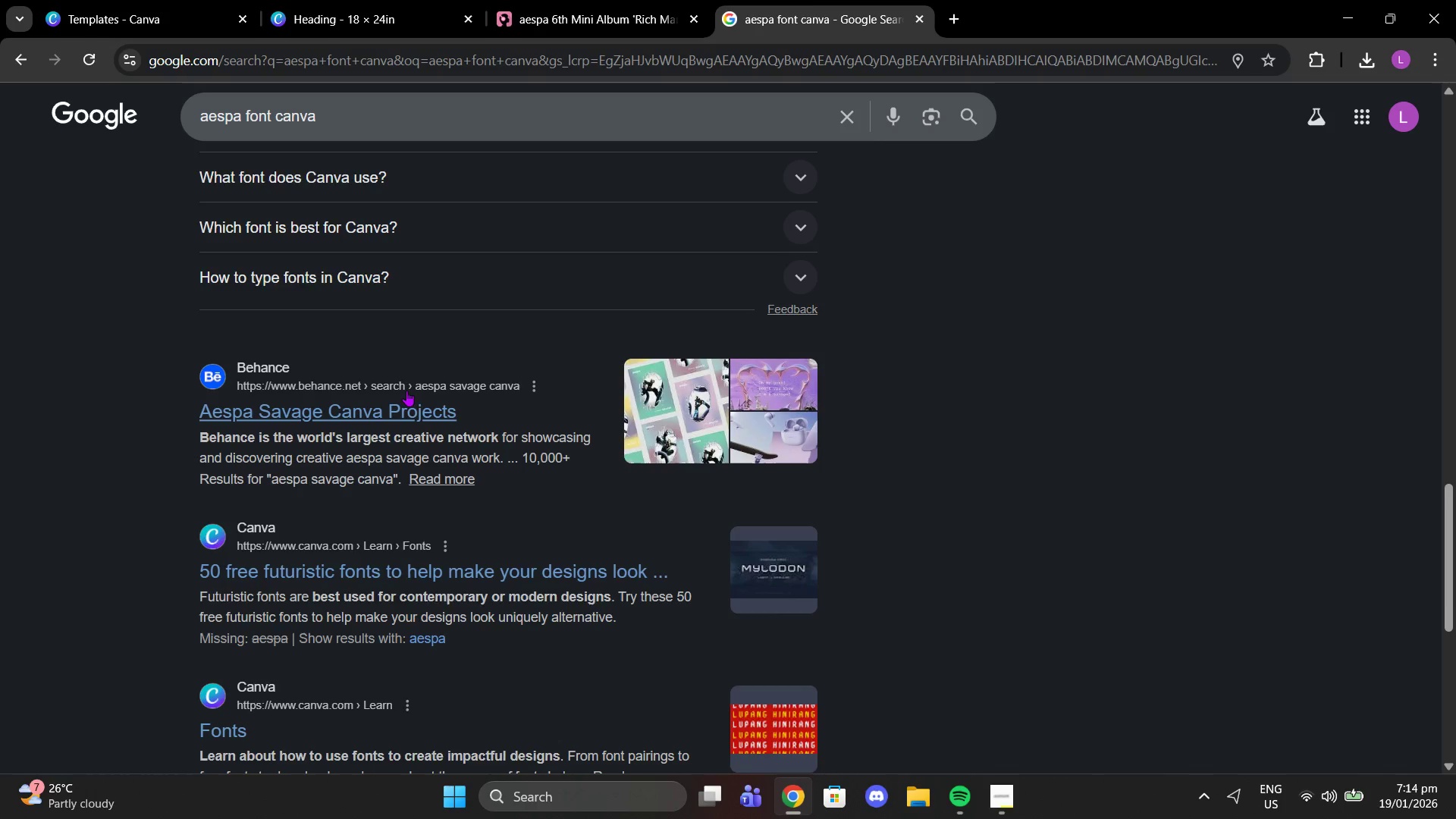 
scroll: coordinate [412, 420], scroll_direction: down, amount: 4.0
 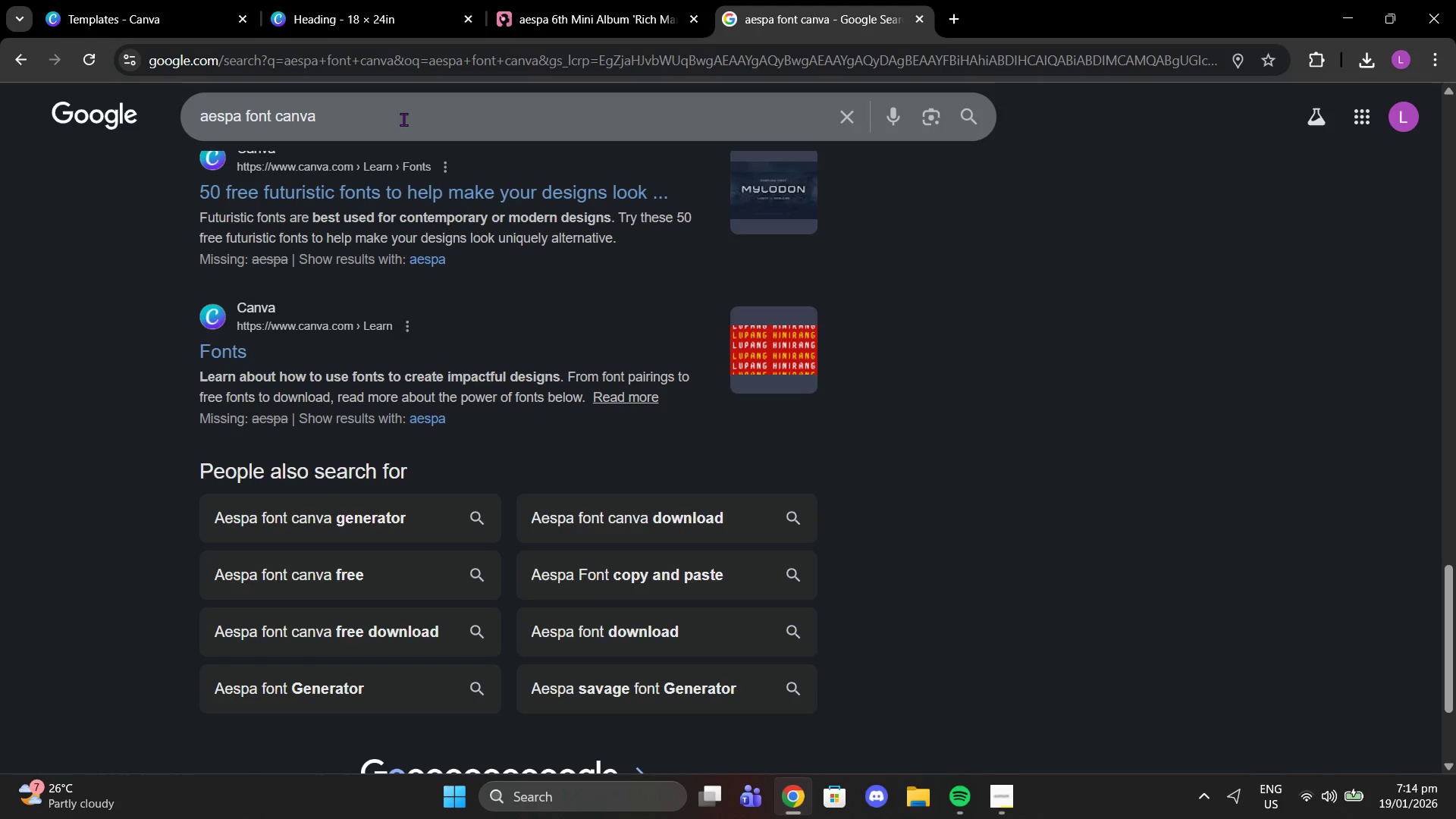 
left_click([403, 119])
 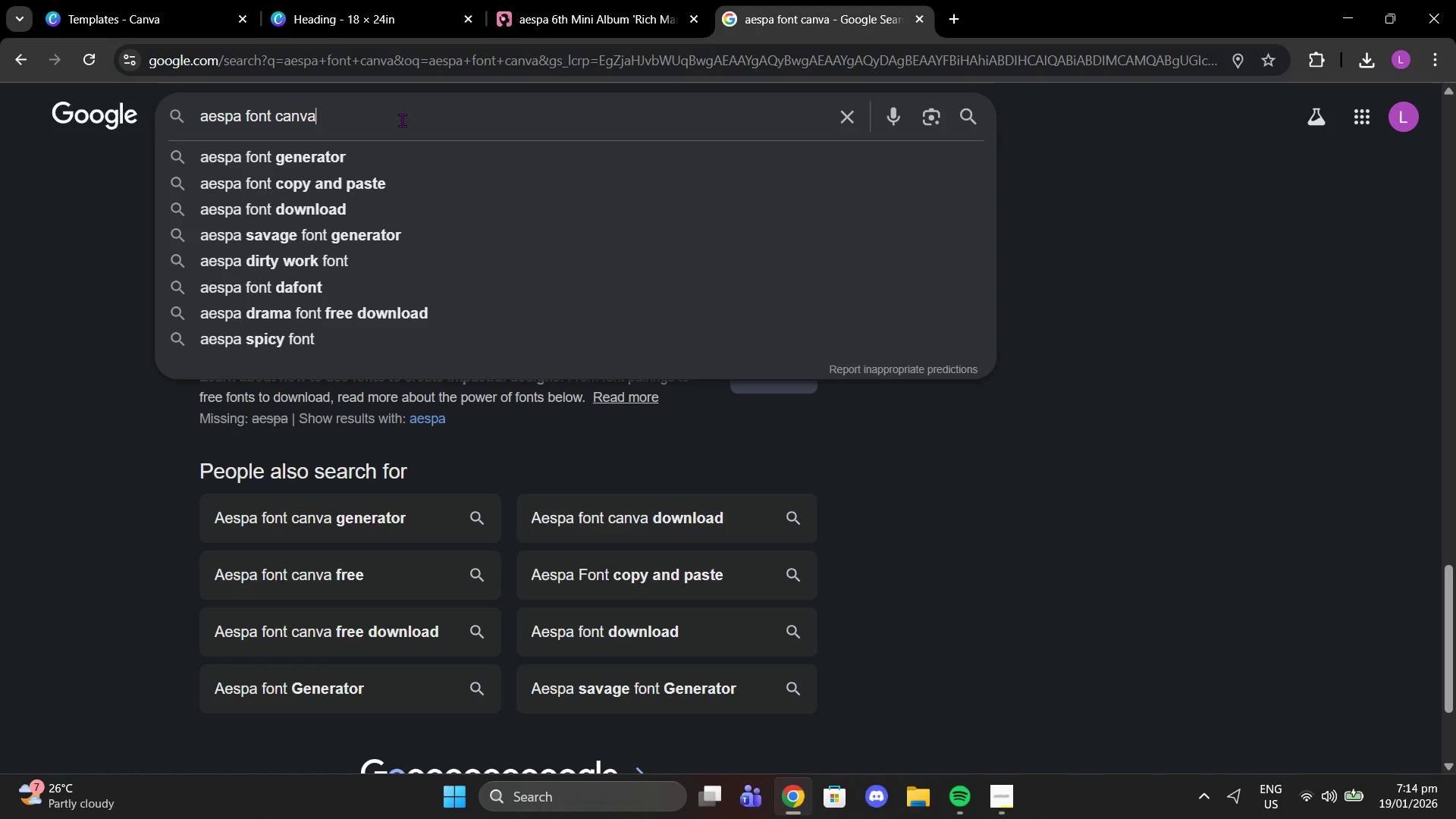 
left_click_drag(start_coordinate=[402, 120], to_coordinate=[199, 136])
 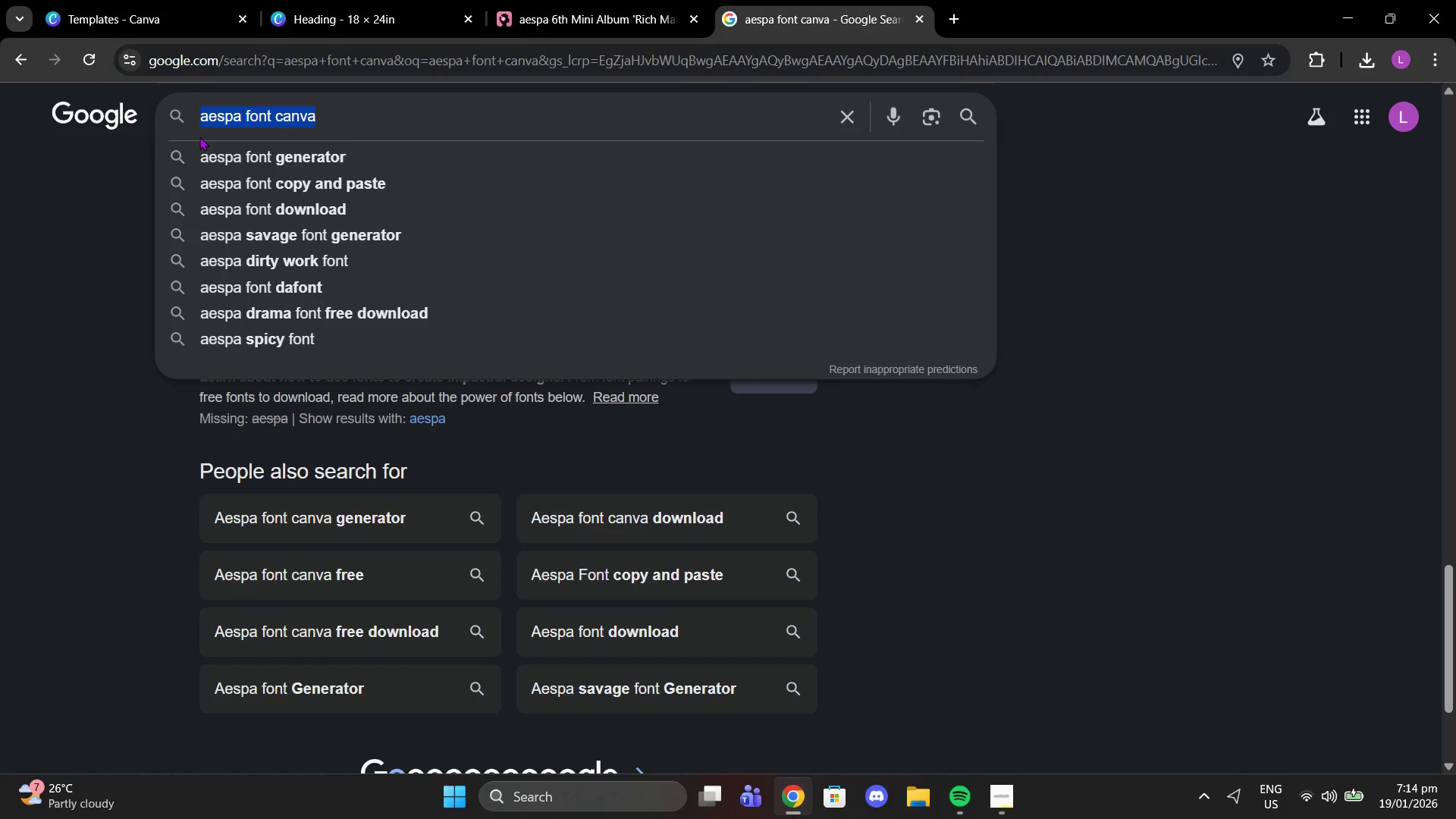 
type(font c)
key(Backspace)
key(Backspace)
key(Backspace)
key(Backspace)
key(Backspace)
key(Backspace)
type(aespa font in canva)
 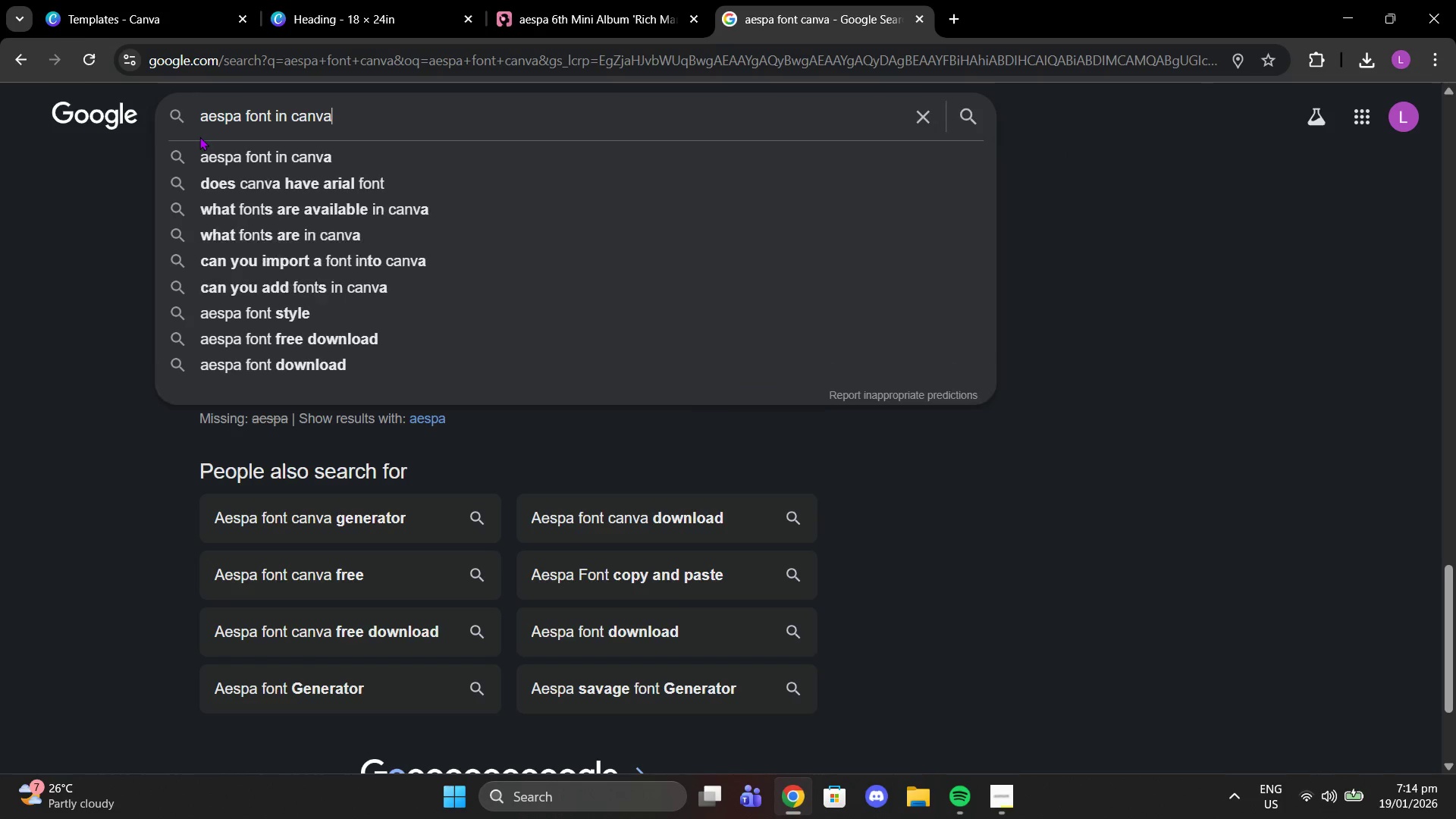 
key(Enter)
 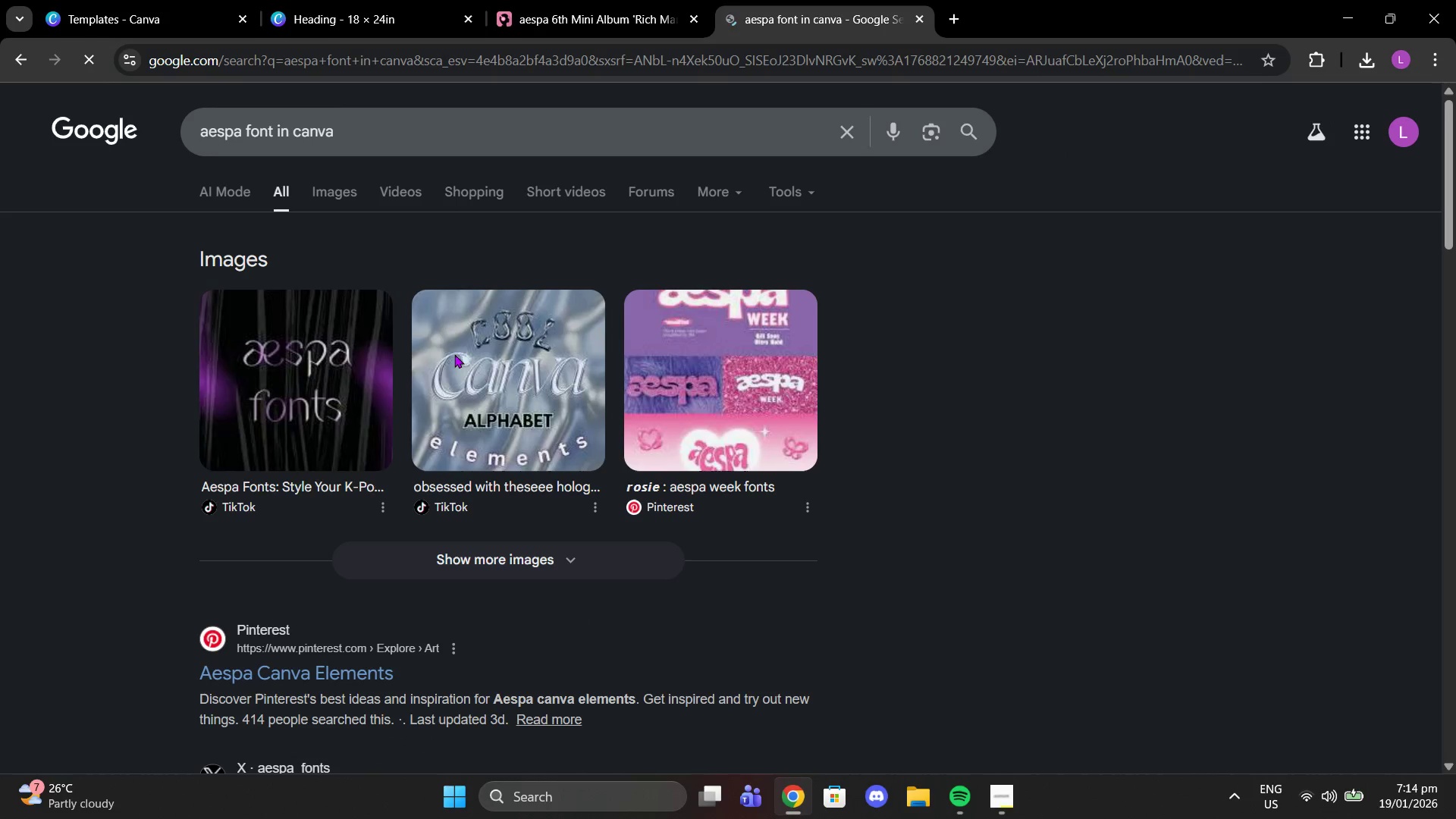 
scroll: coordinate [478, 426], scroll_direction: down, amount: 13.0
 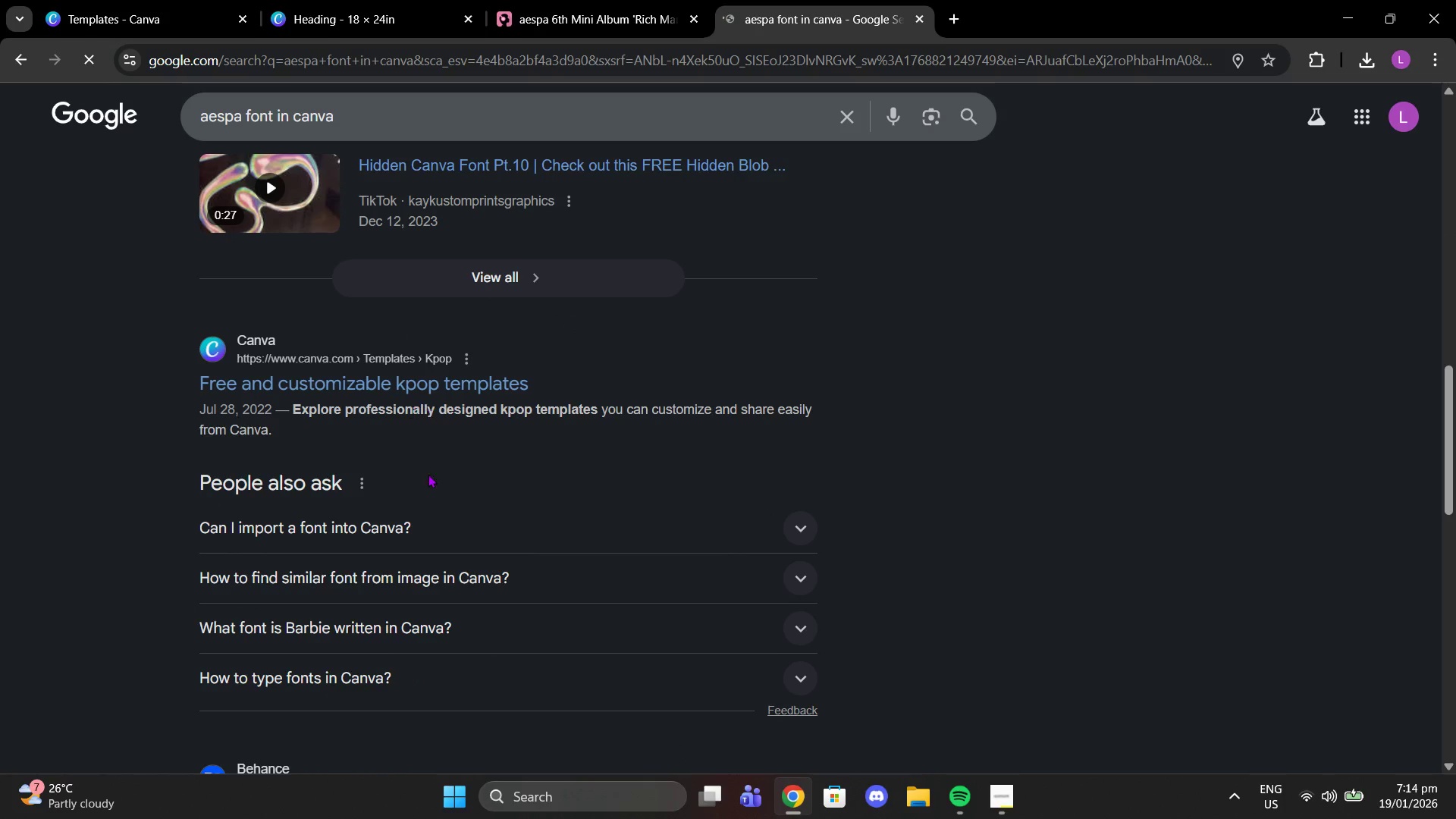 
left_click([433, 529])
 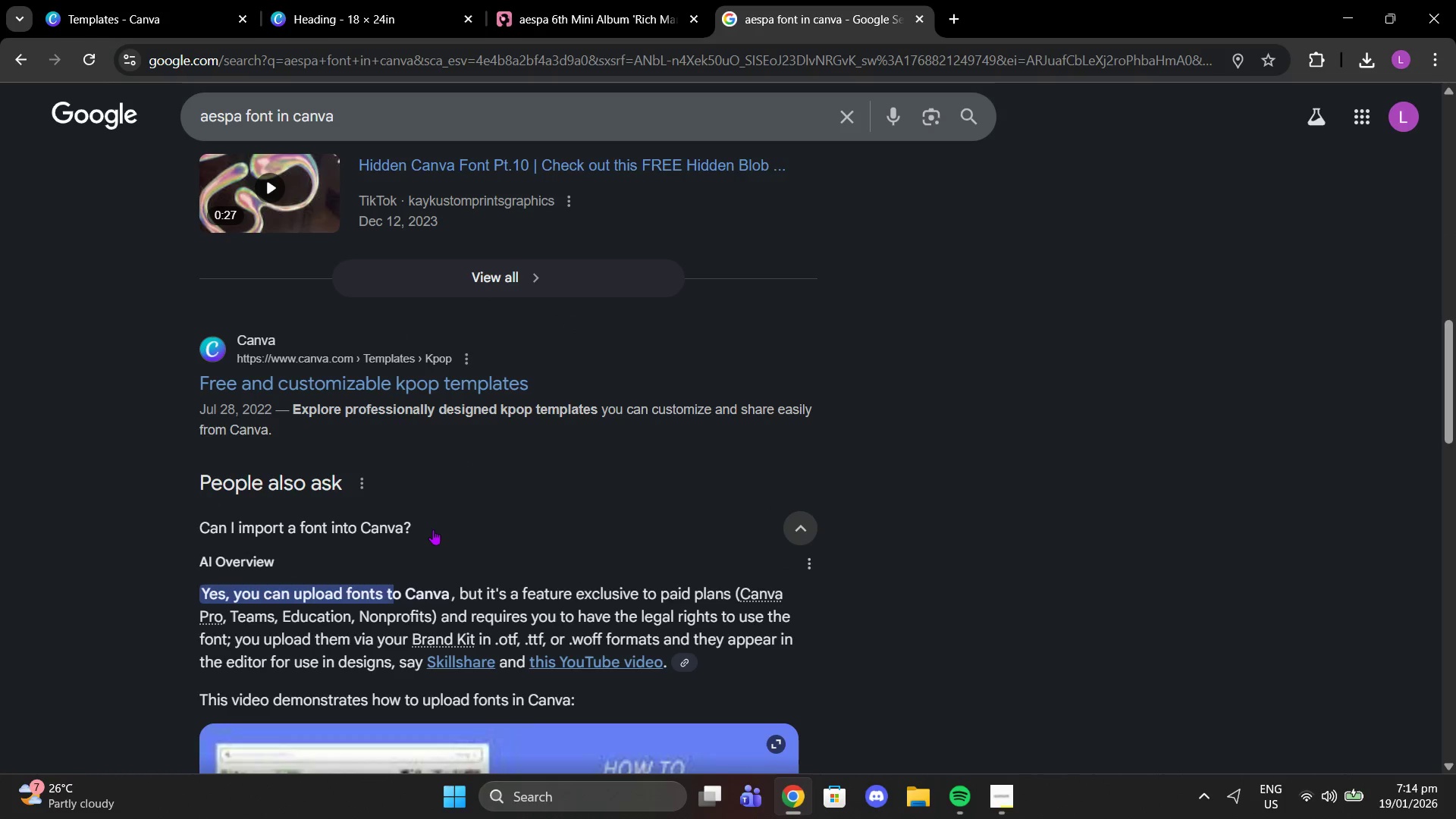 
left_click([433, 529])
 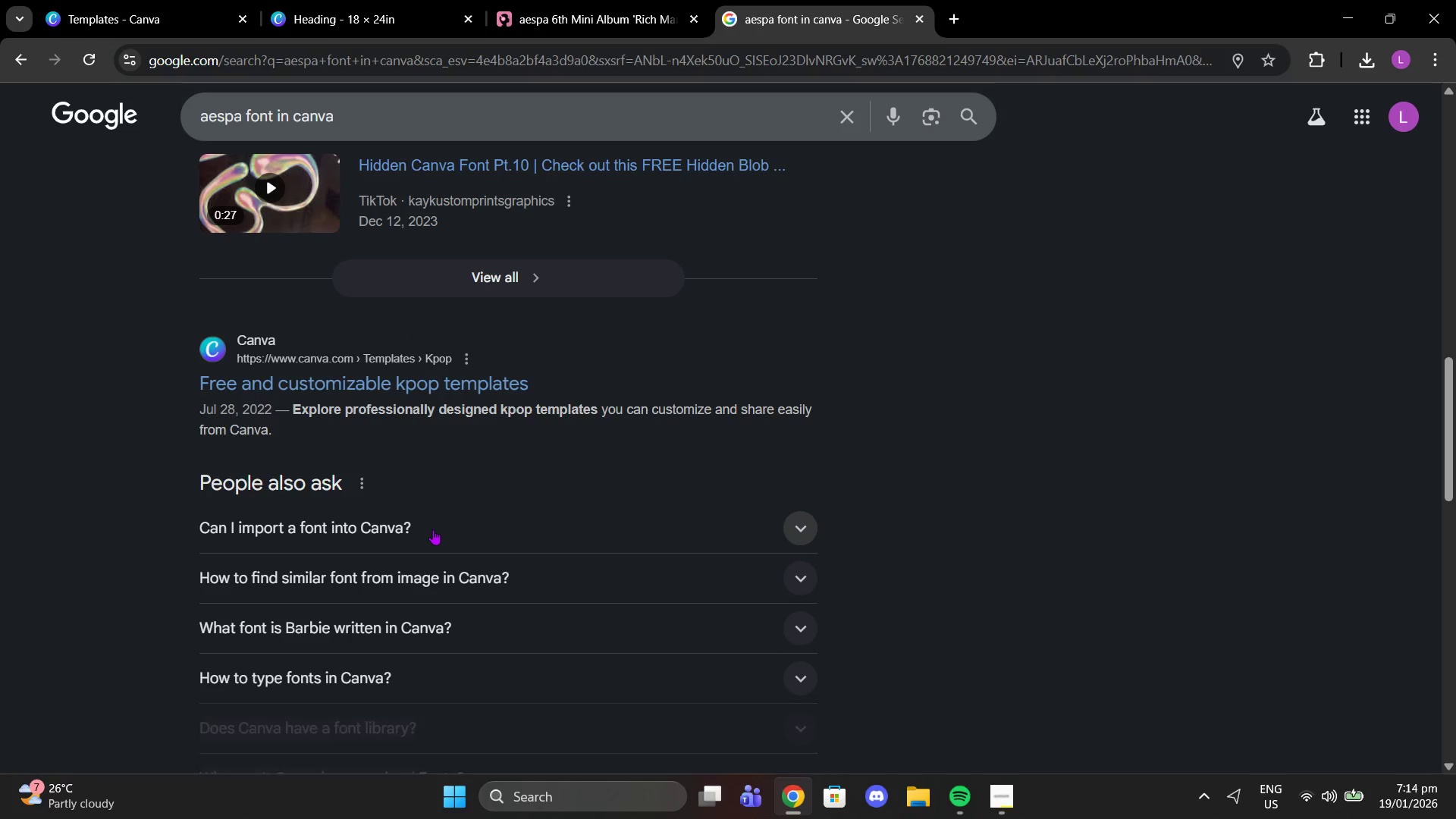 
left_click([433, 529])
 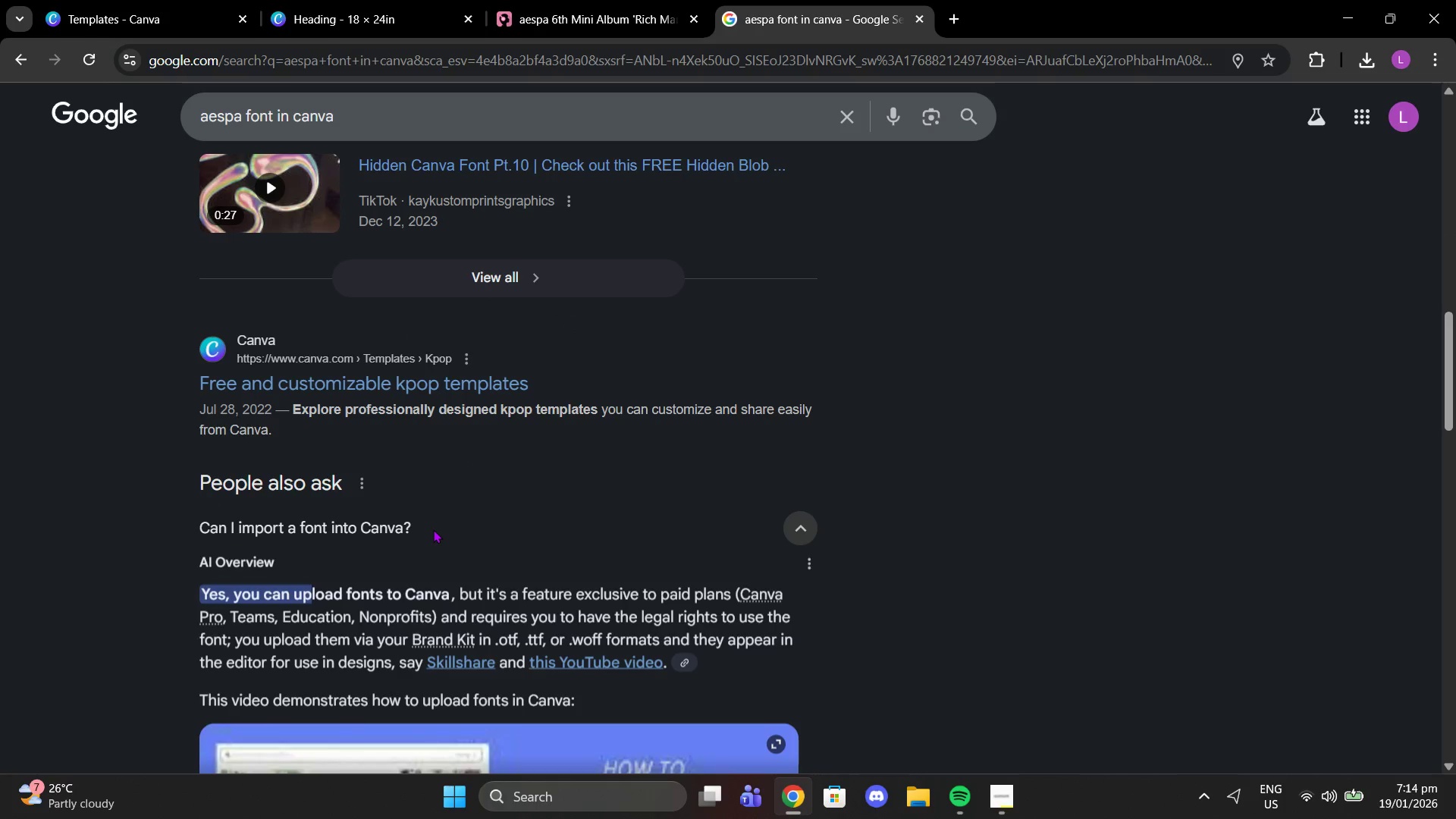 
left_click([433, 529])
 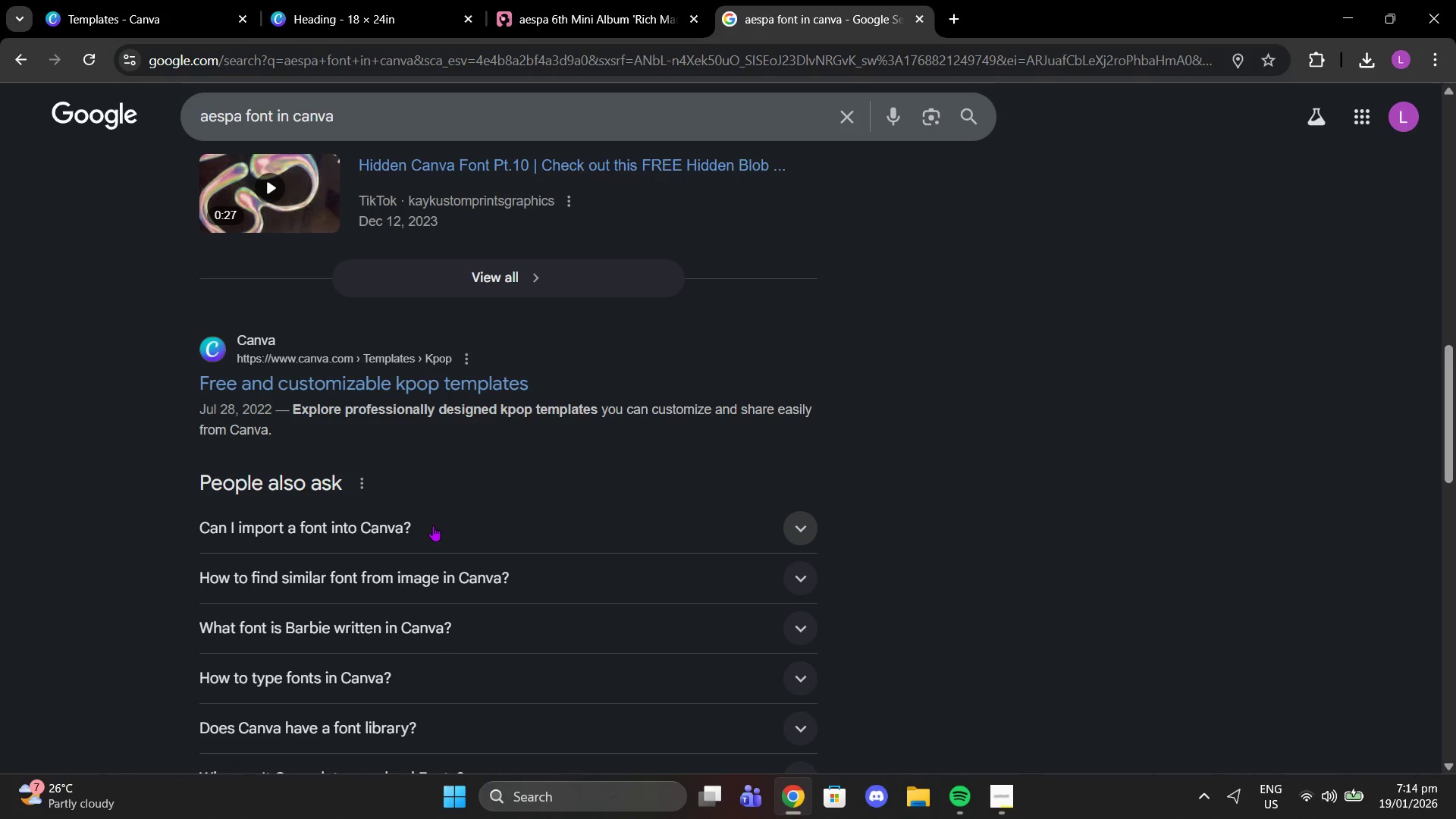 
scroll: coordinate [433, 526], scroll_direction: down, amount: 7.0
 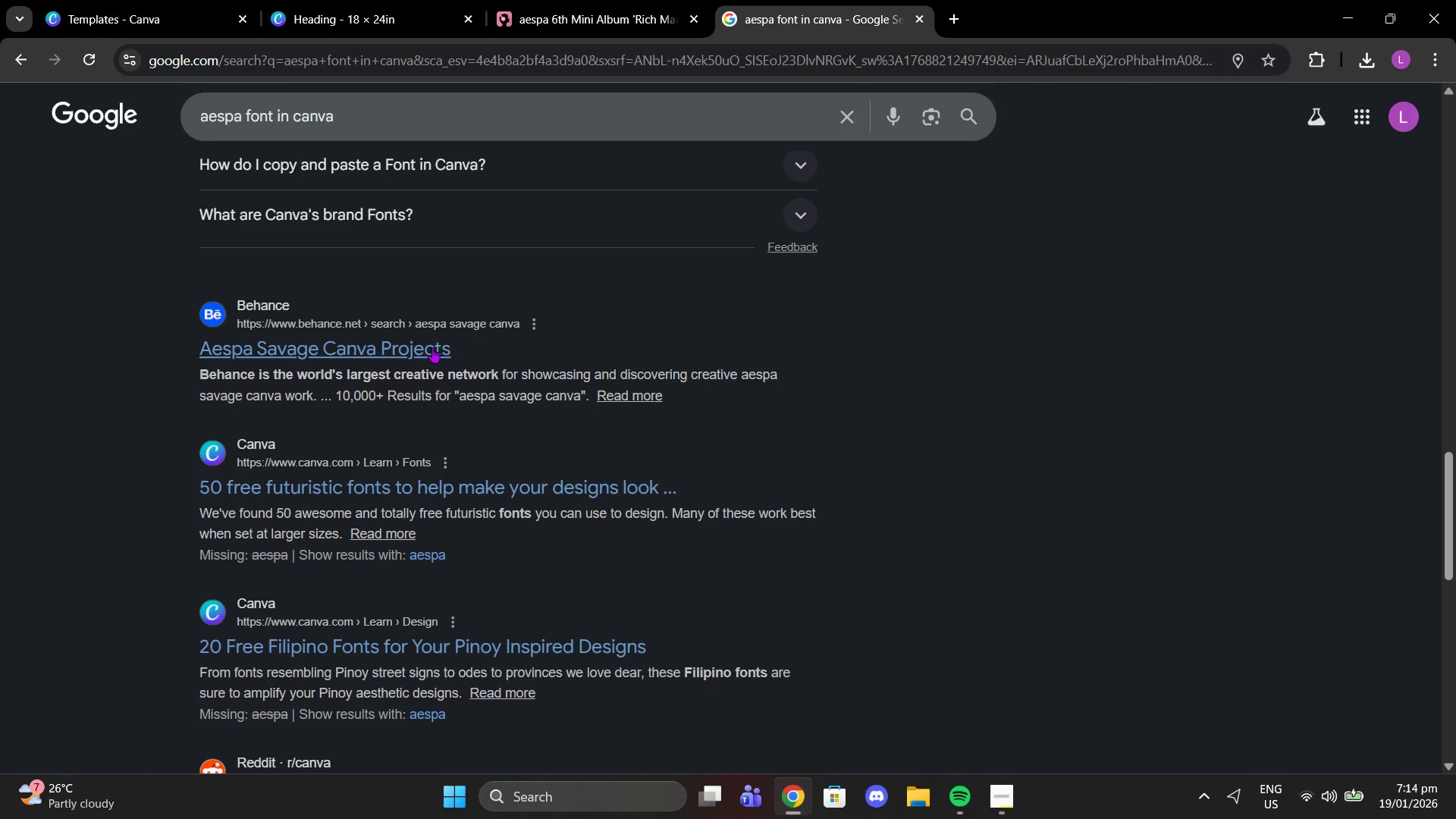 
left_click([432, 344])
 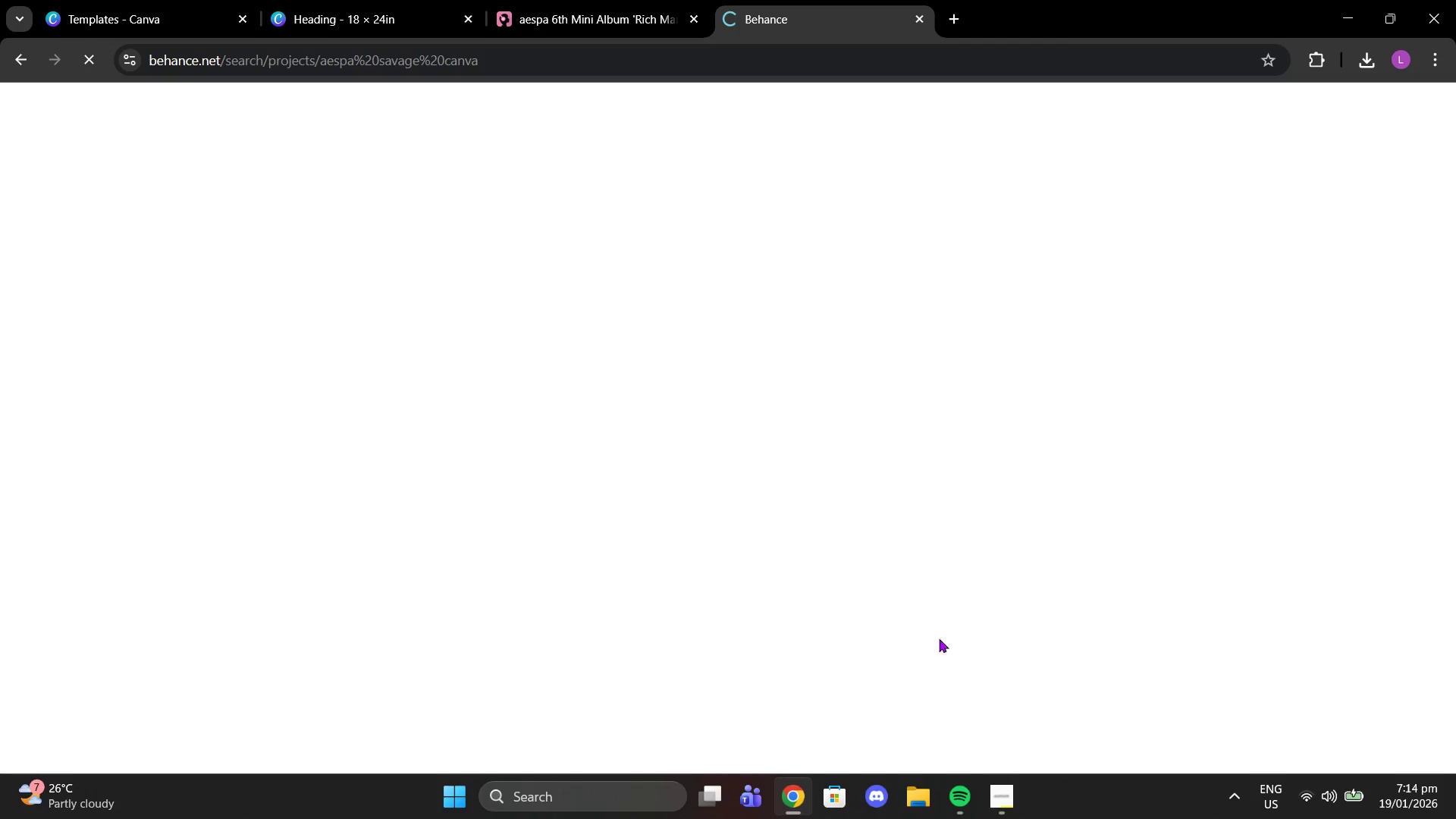 
left_click([999, 789])
 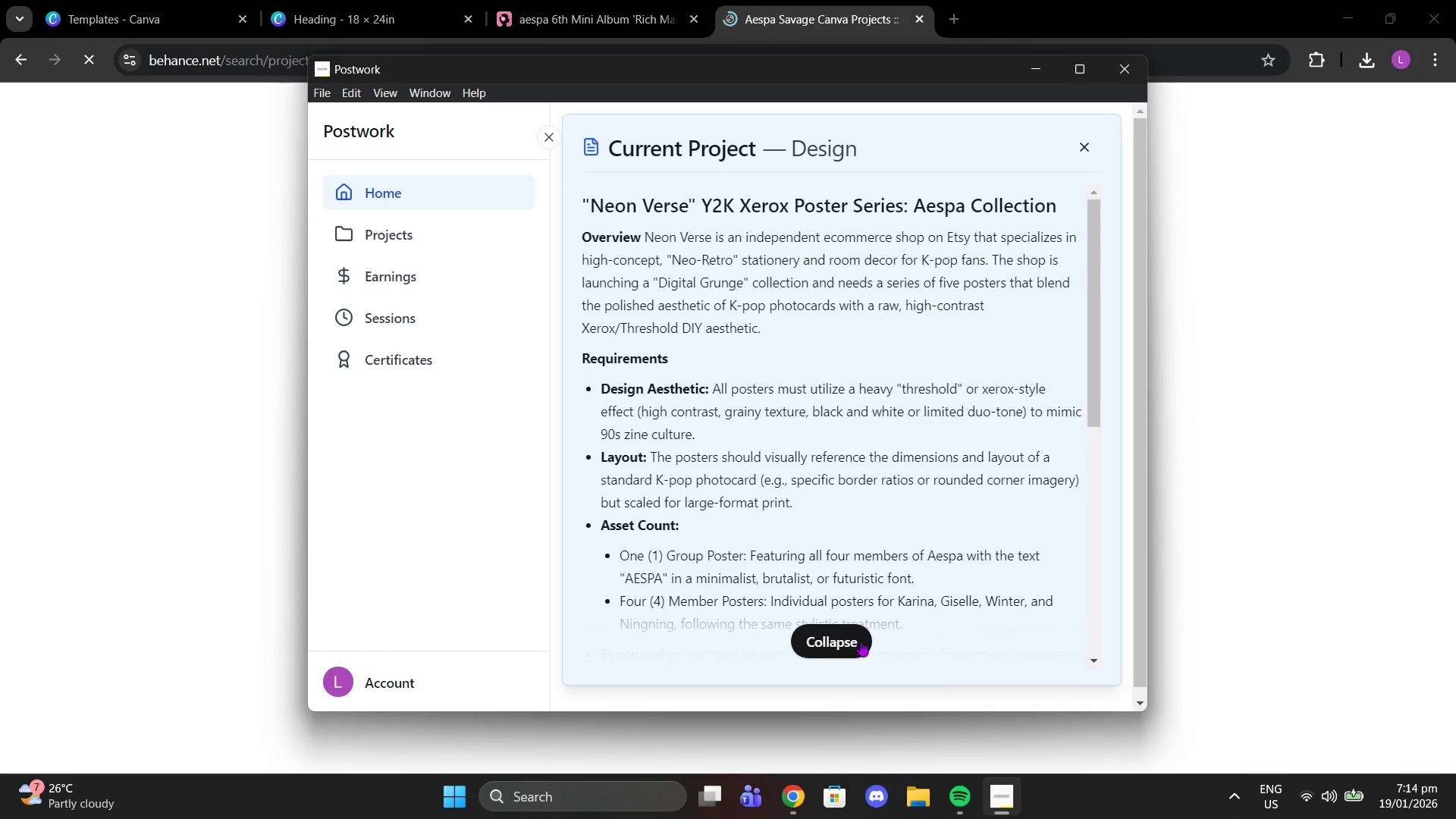 
left_click([859, 640])